 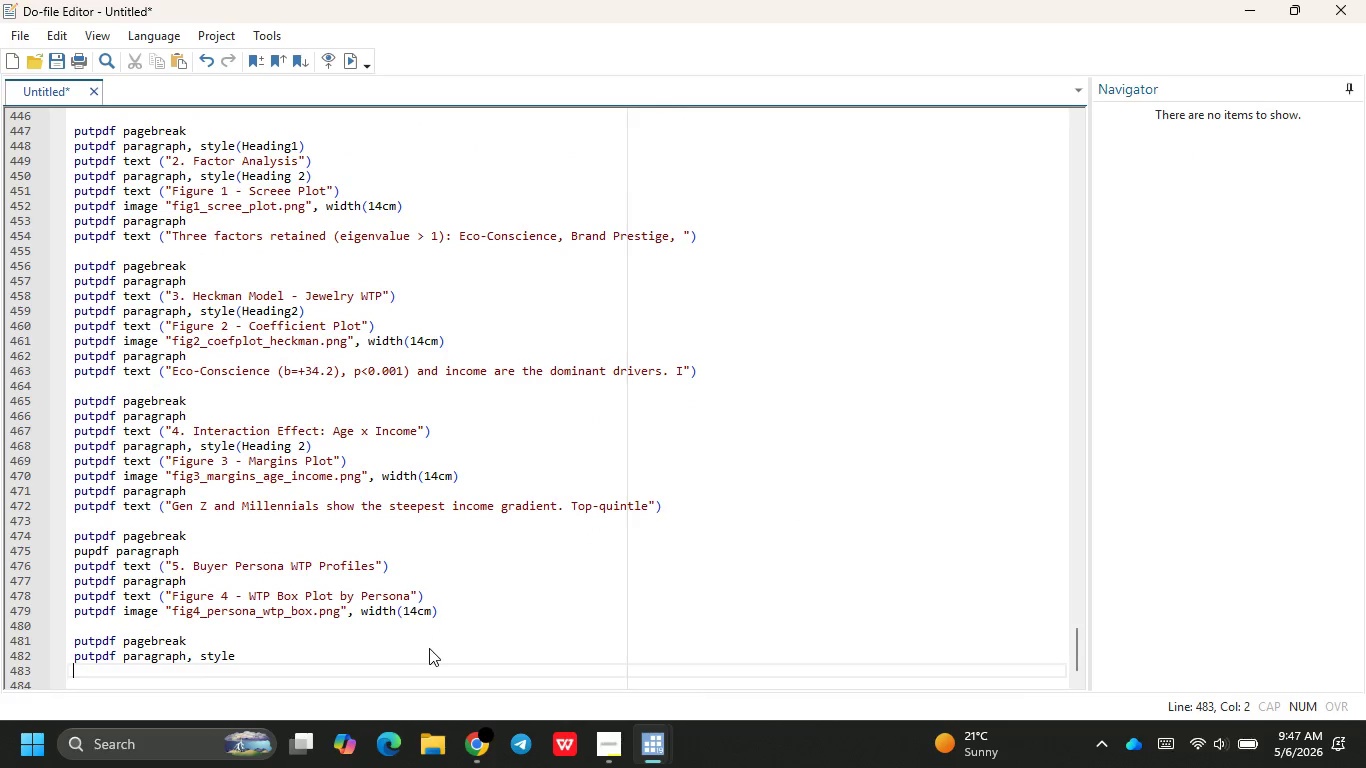 
key(Backspace)
key(Backspace)
type((Heading 1)
 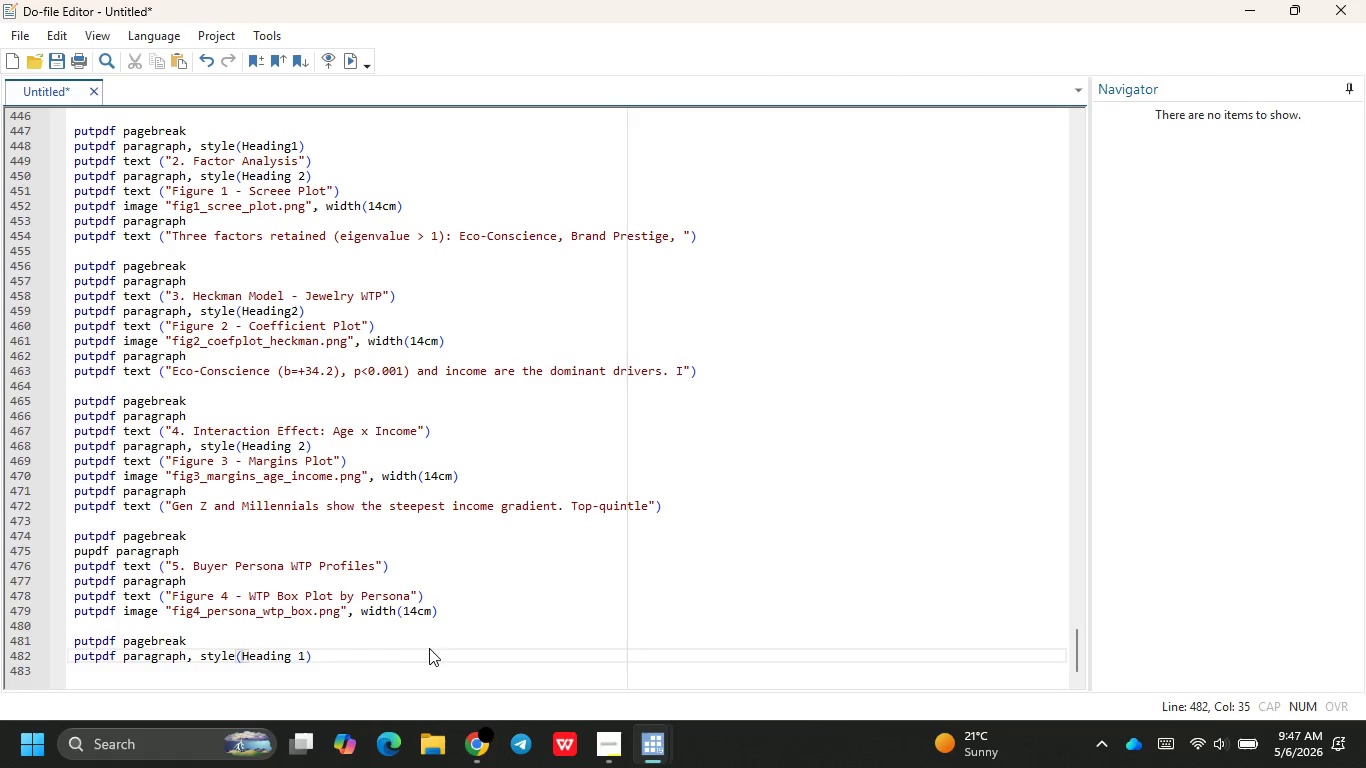 
key(ArrowRight)
 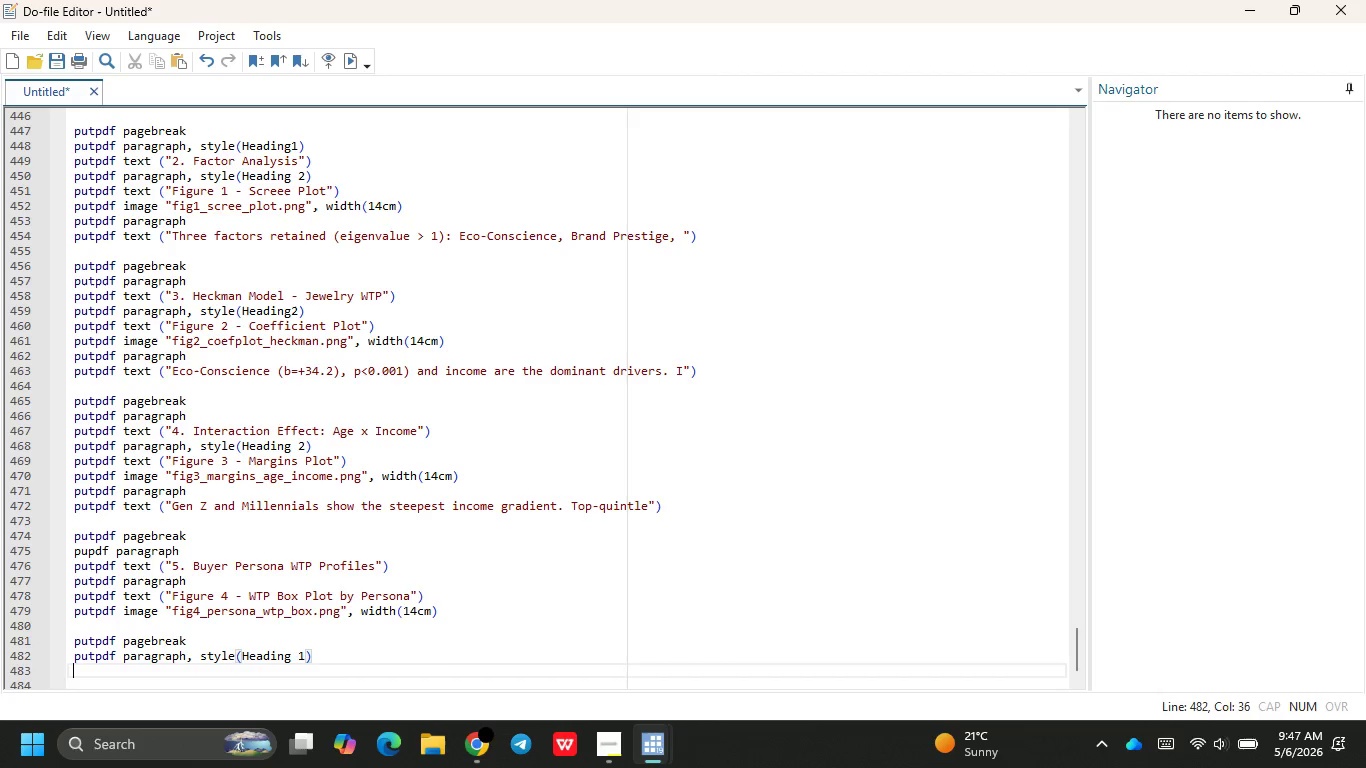 
key(Enter)
 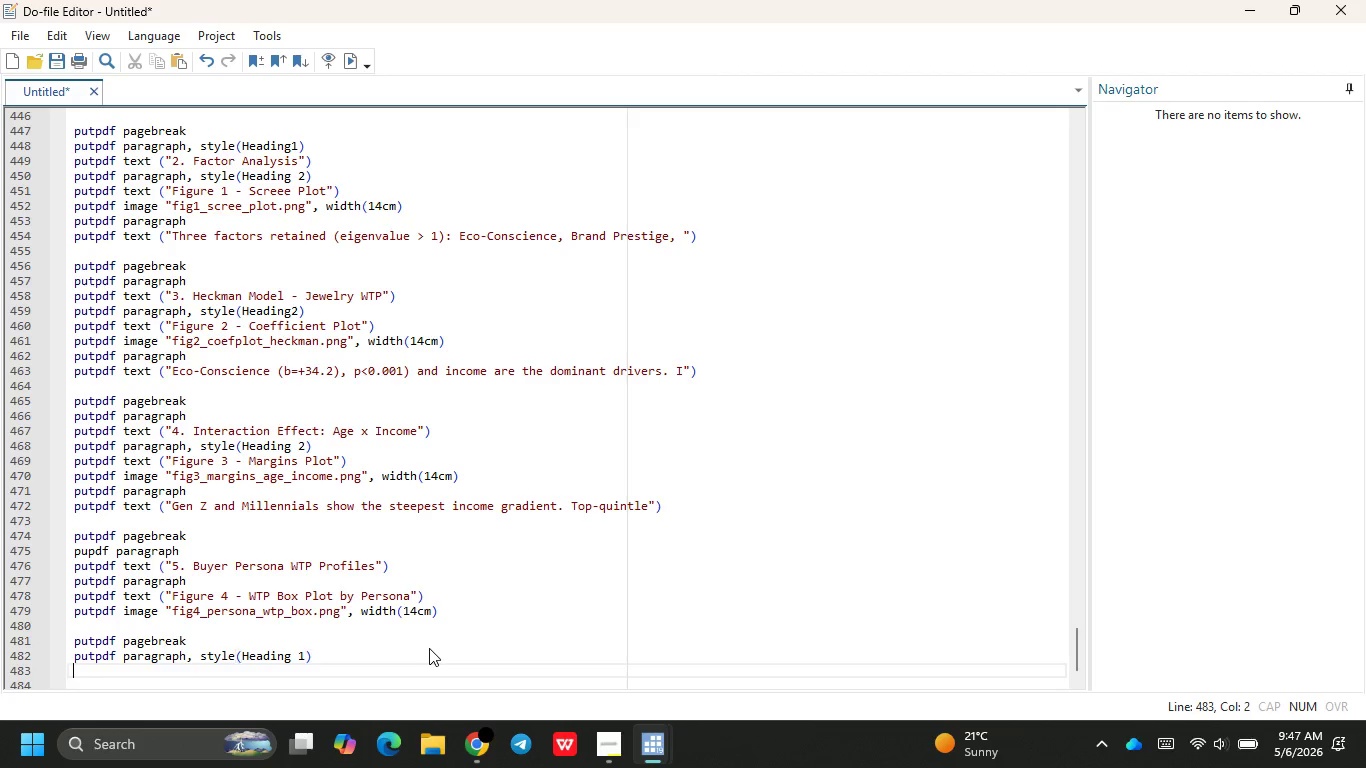 
type(putpdf)
 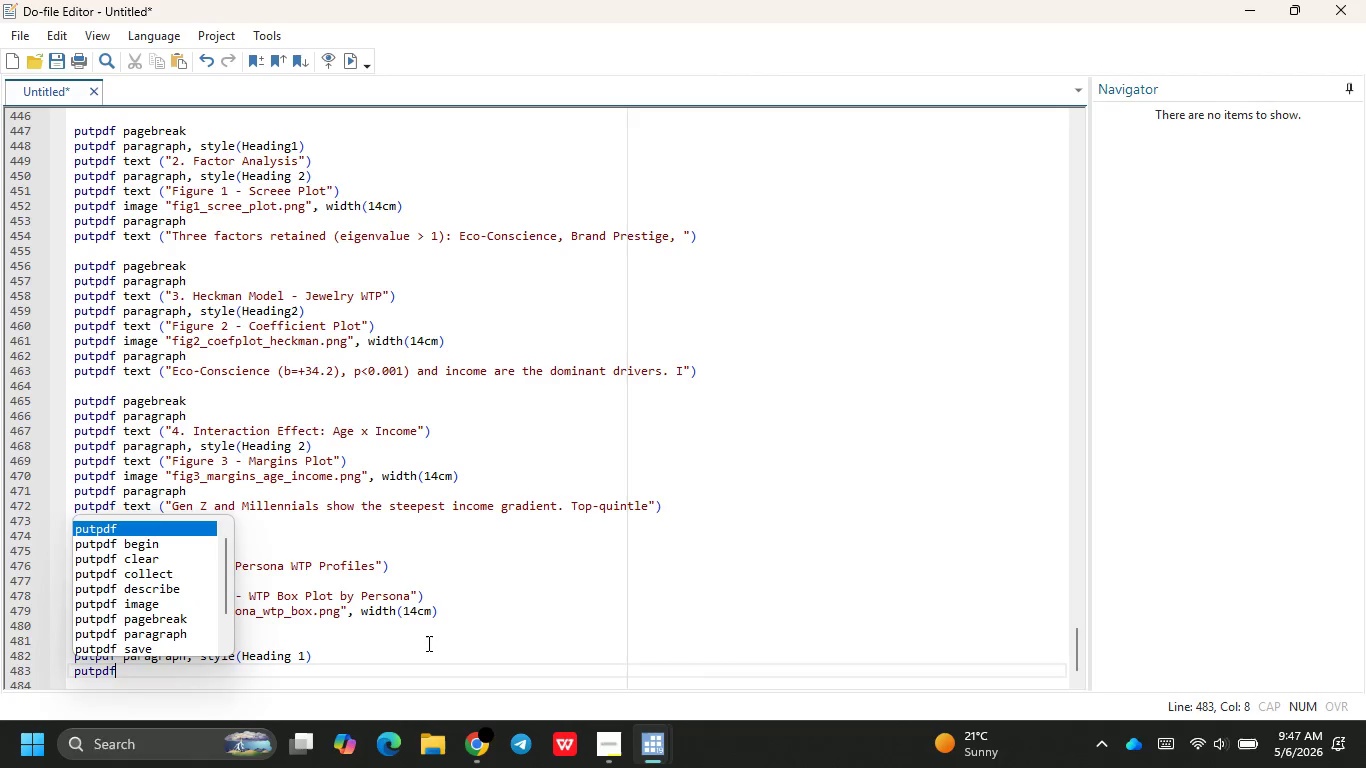 
wait(9.62)
 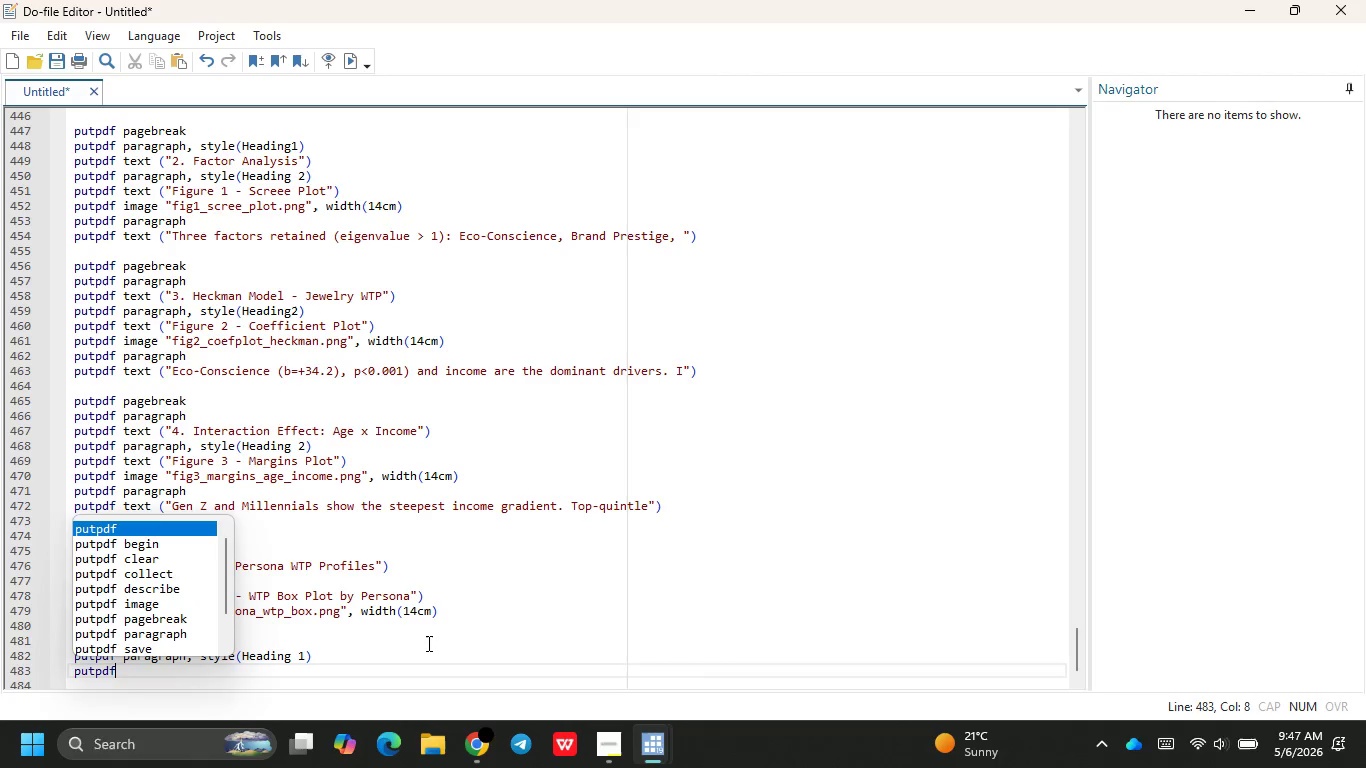 
left_click([193, 416])
 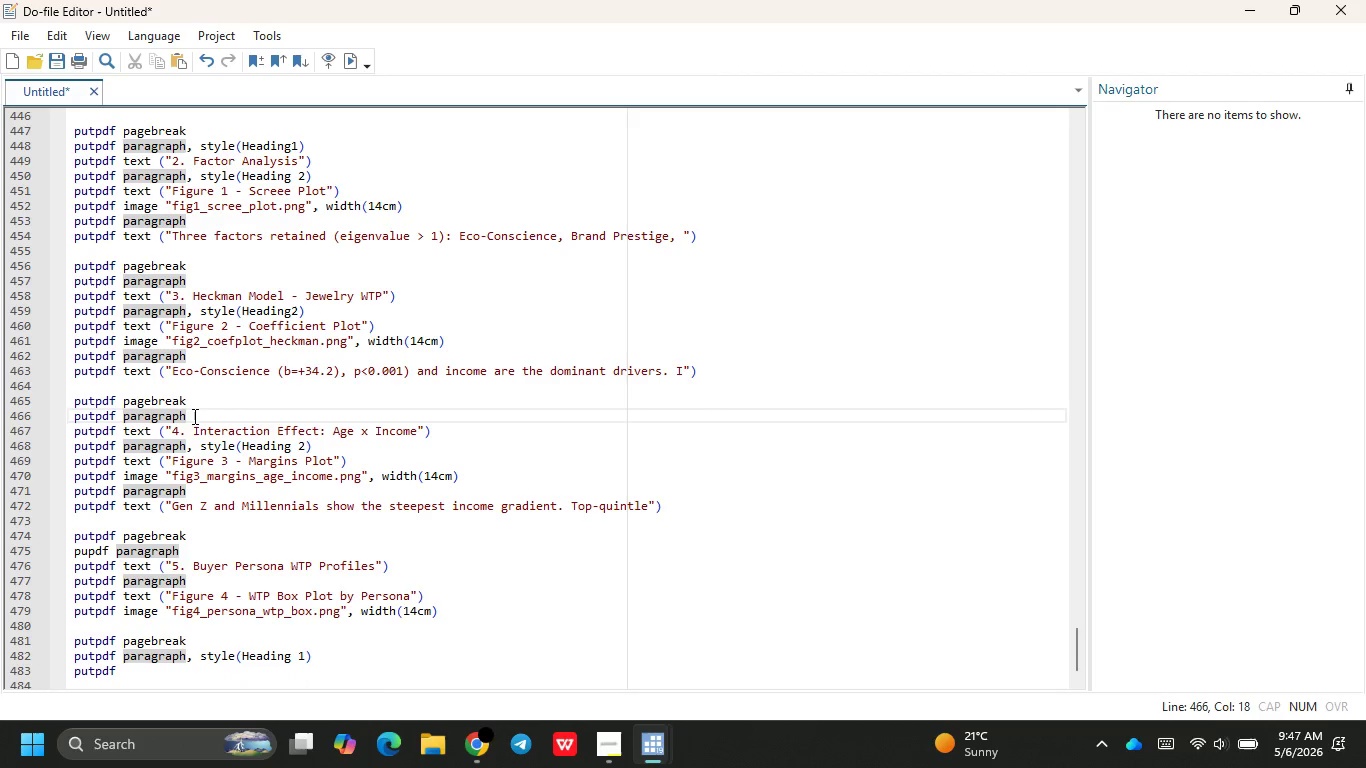 
type(m )
key(Backspace)
key(Backspace)
type(, style/)
key(Backspace)
type((HE)
key(Backspace)
type(eading 1)
 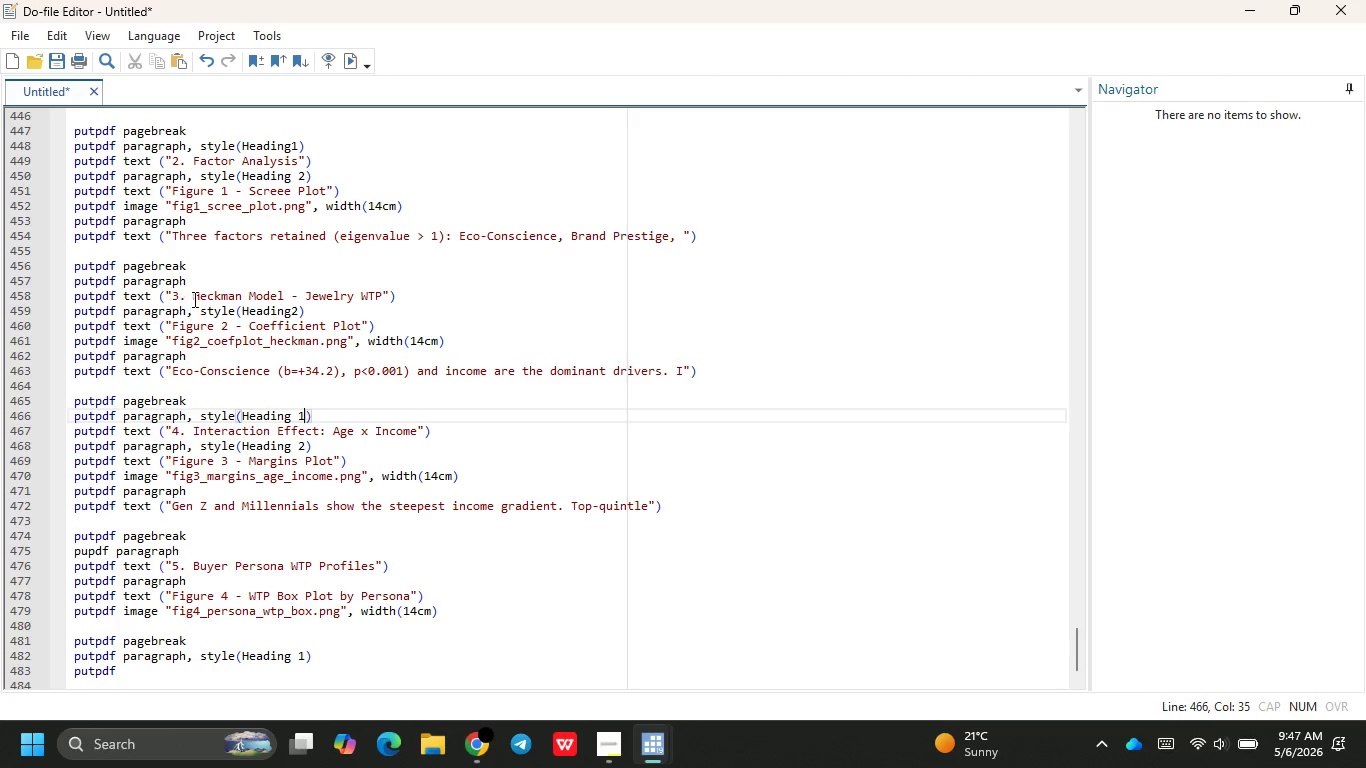 
left_click([195, 288])
 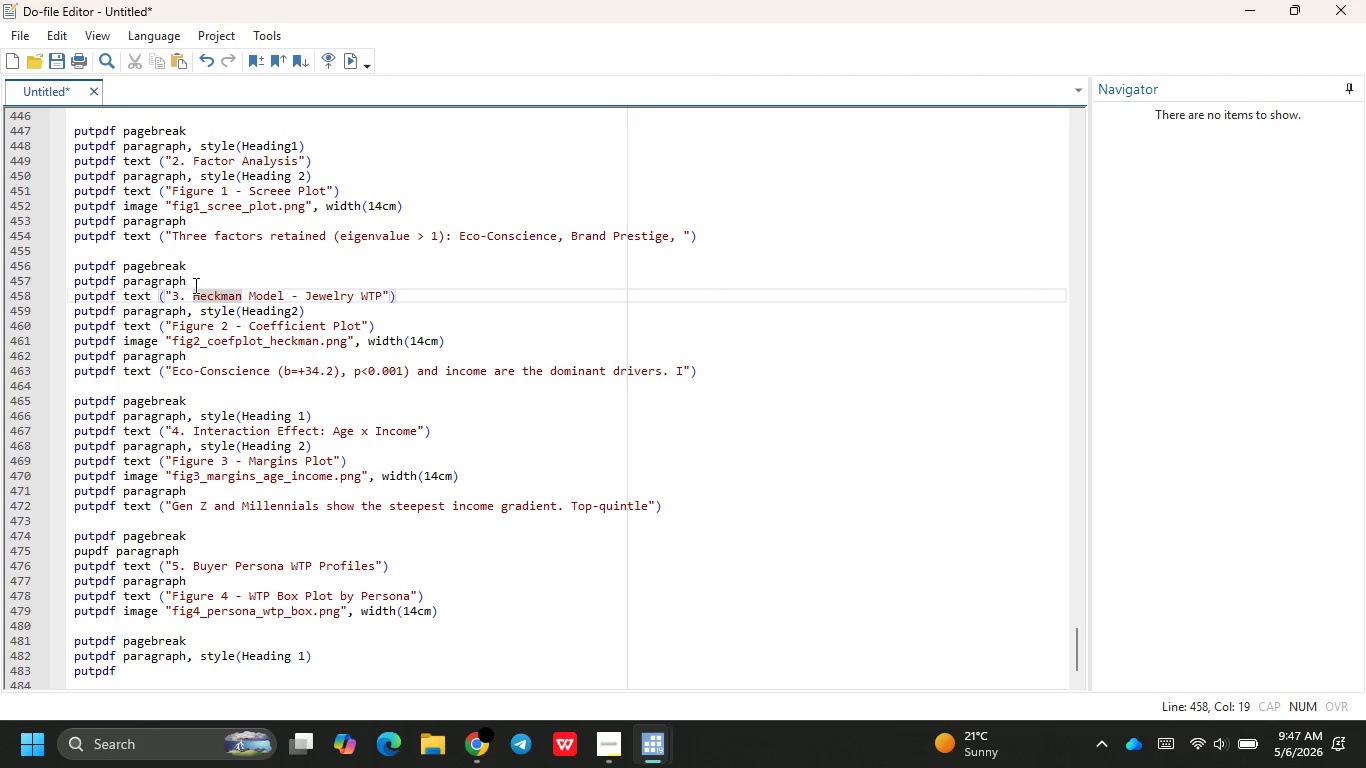 
left_click([192, 283])
 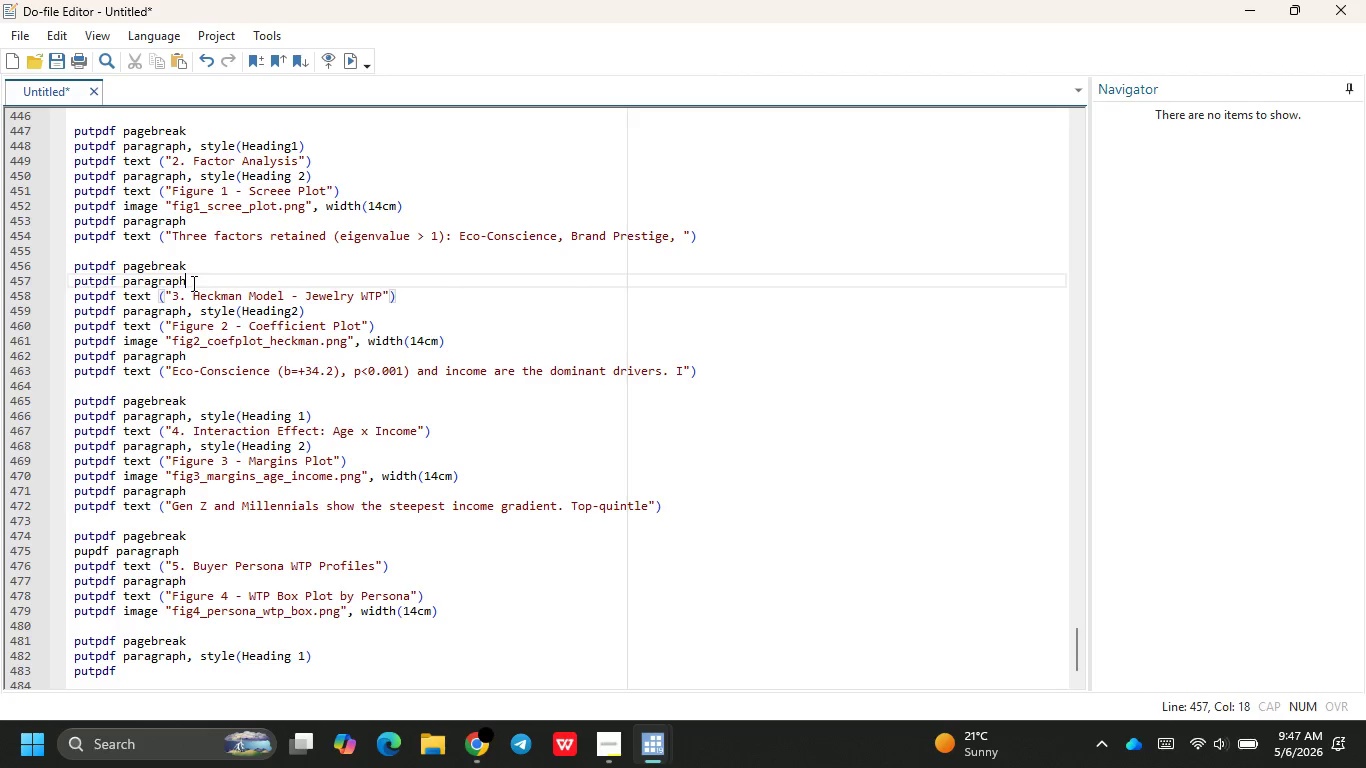 
type(, style(Heading 1)
 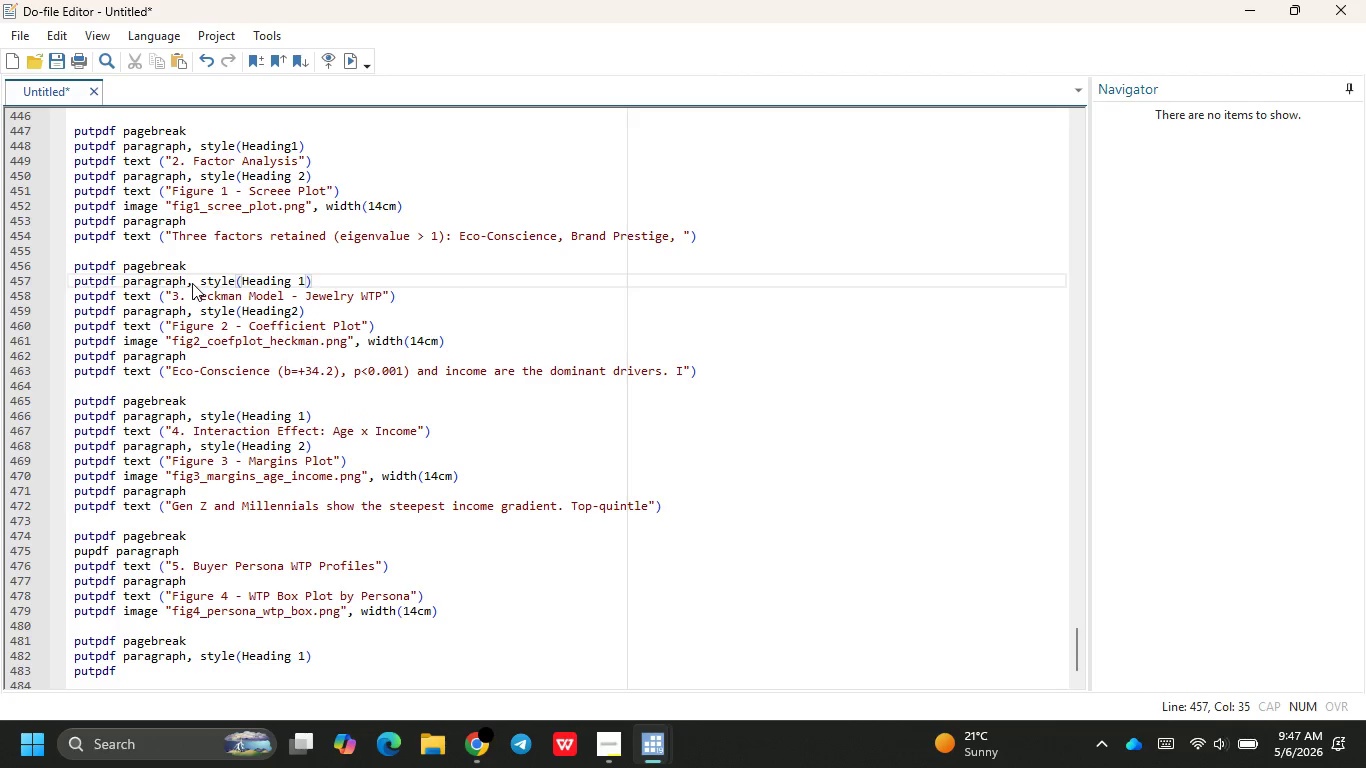 
scroll: coordinate [207, 283], scroll_direction: none, amount: 0.0
 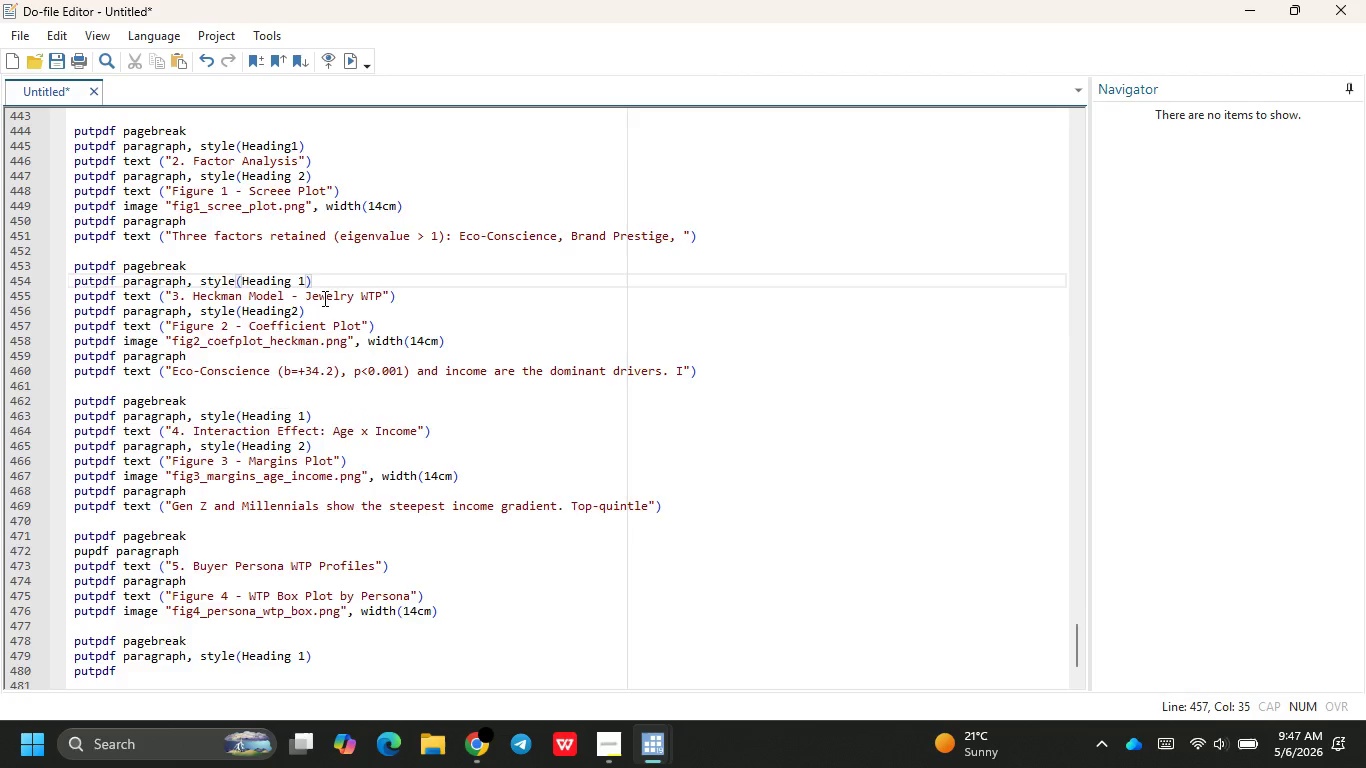 
scroll: coordinate [323, 298], scroll_direction: up, amount: 3.0
 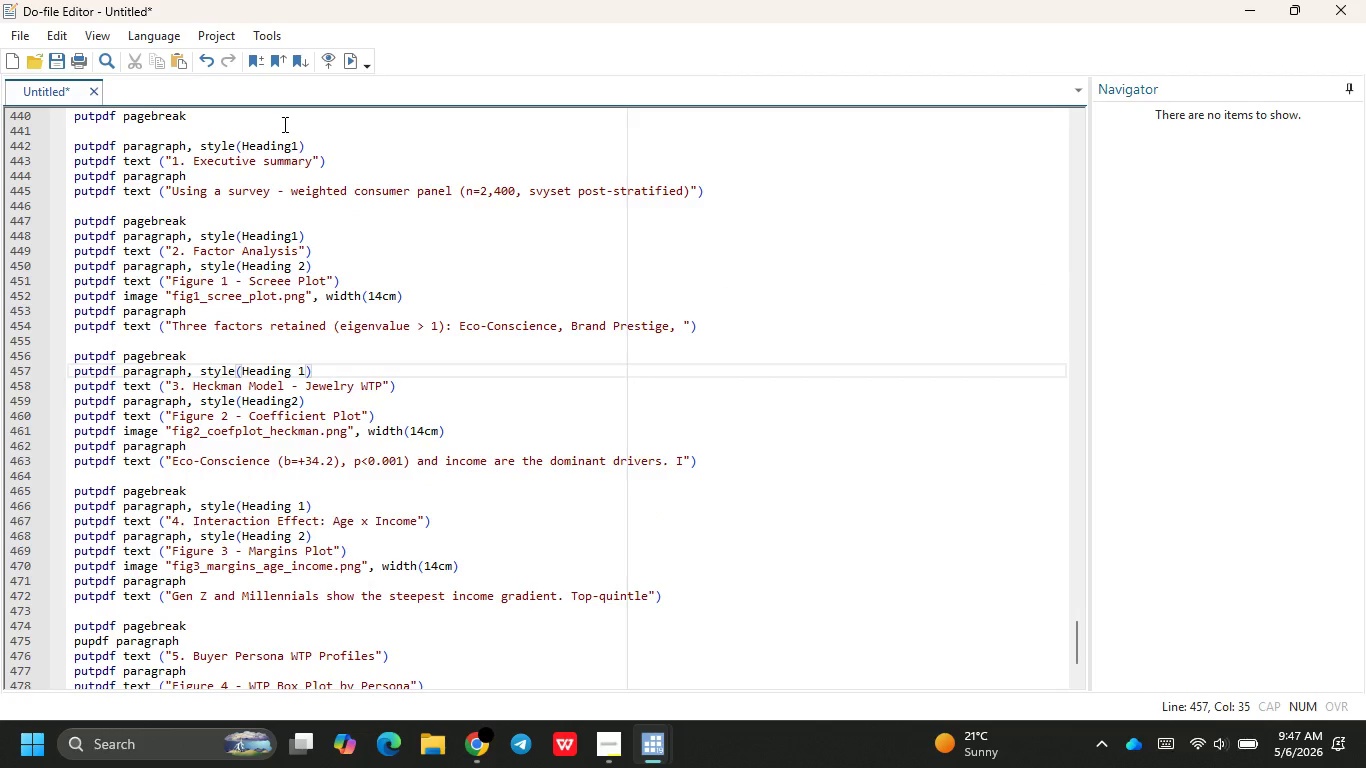 
left_click([291, 148])
 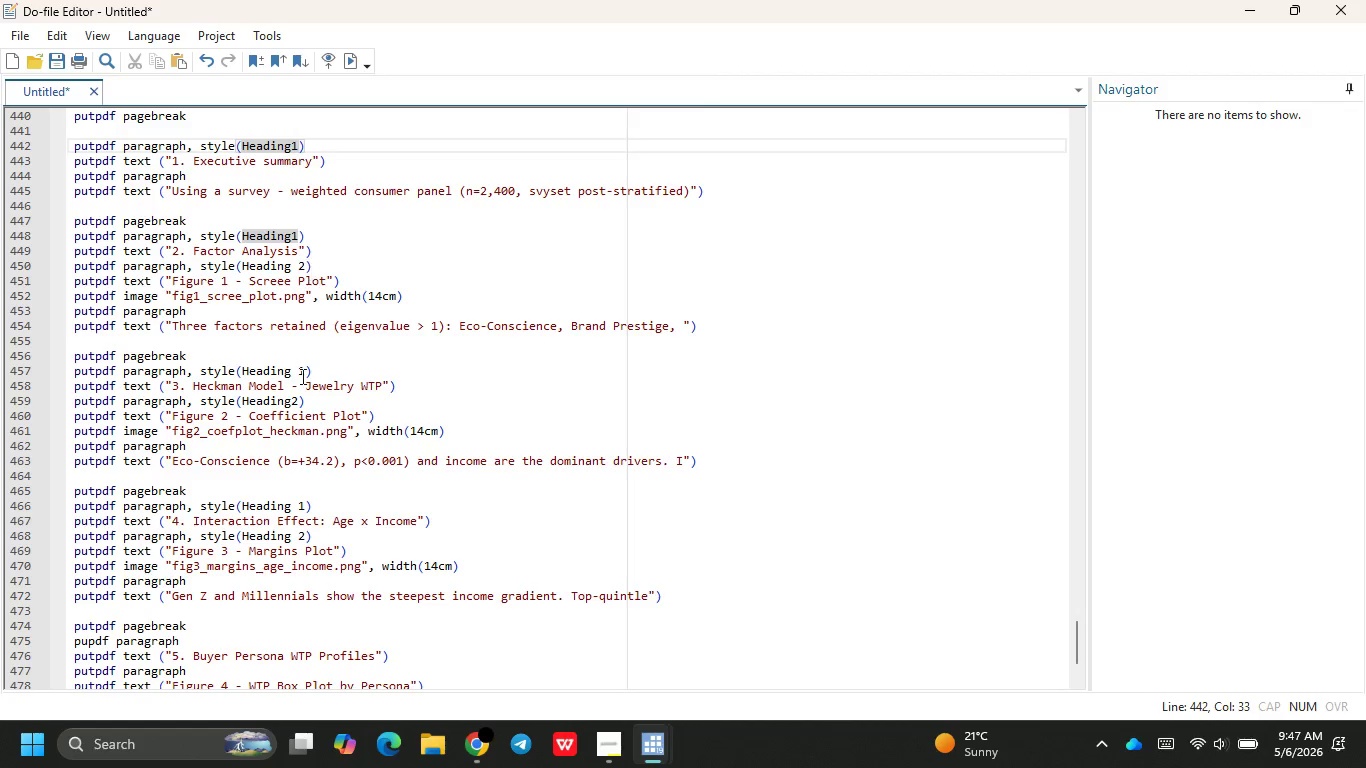 
left_click([300, 368])
 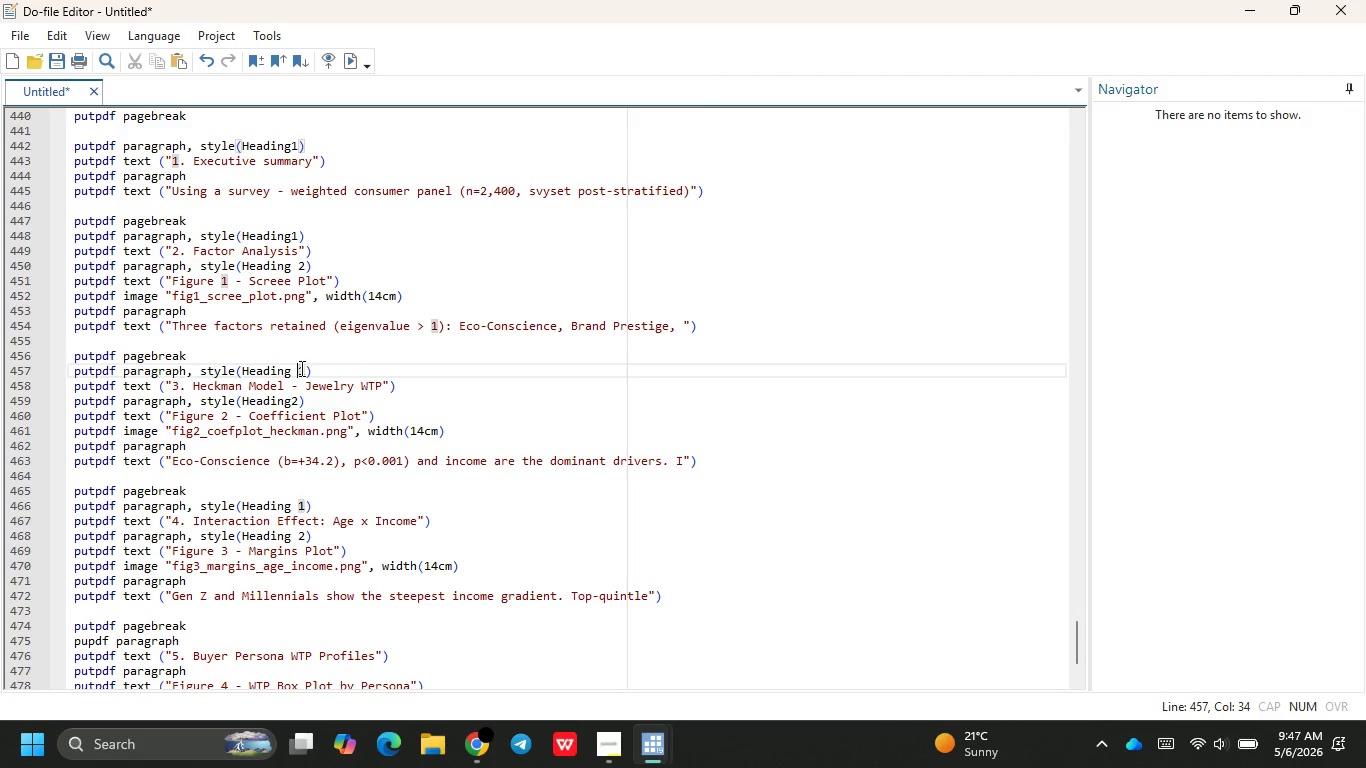 
key(Backspace)
 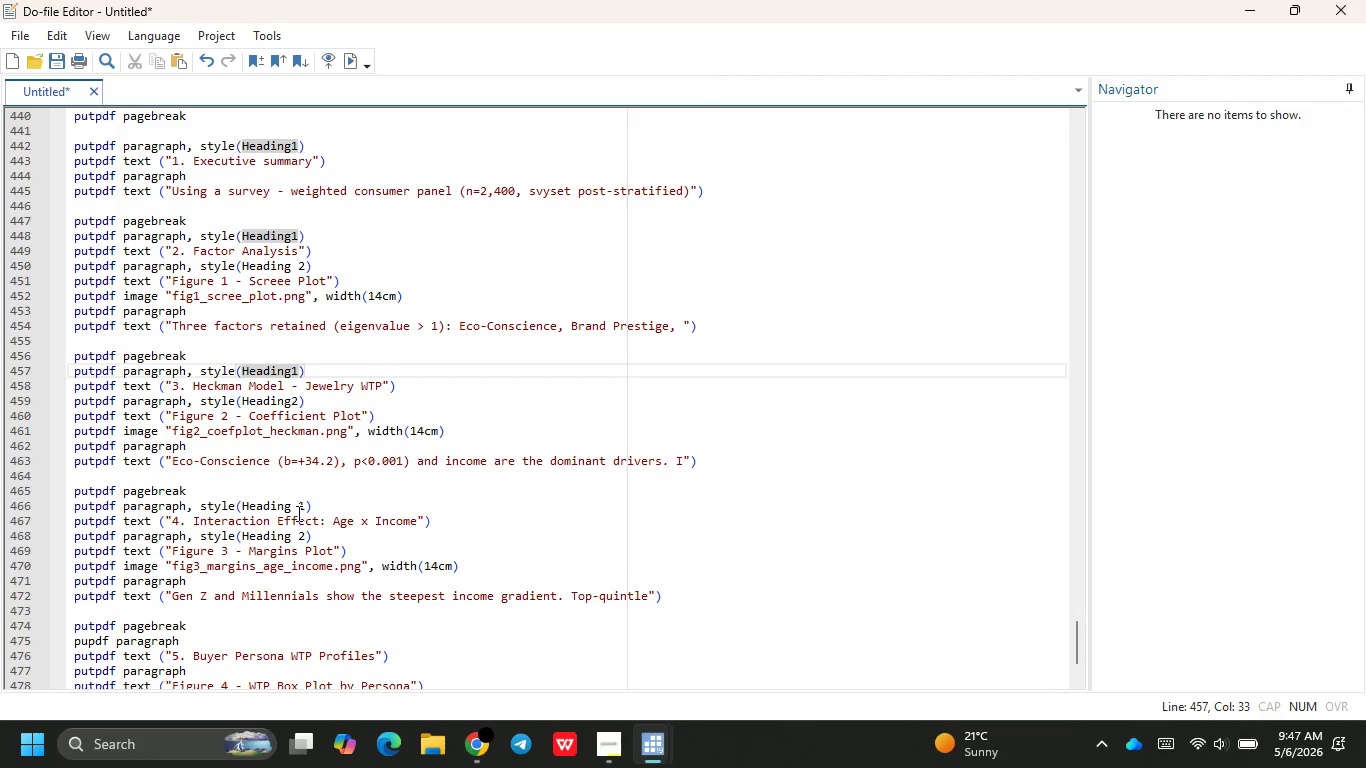 
left_click([297, 513])
 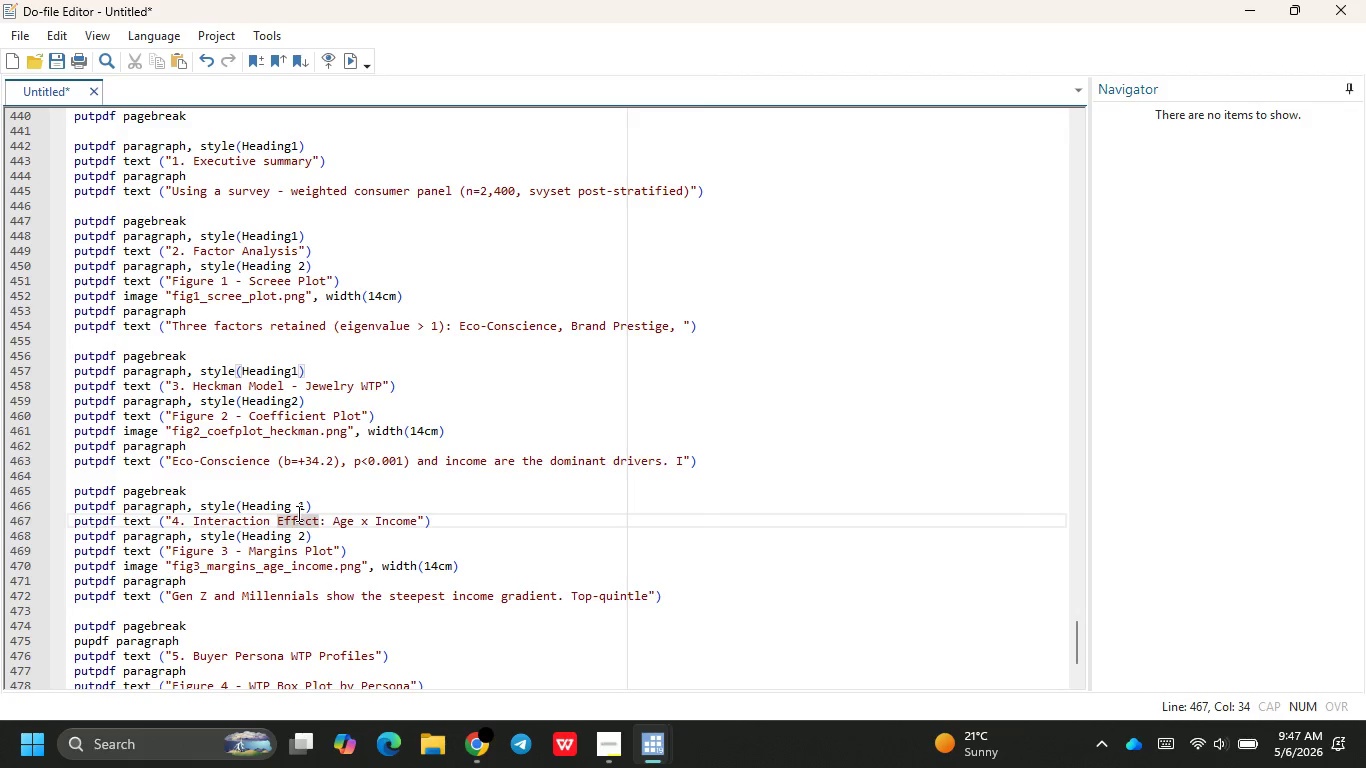 
key(ArrowLeft)
 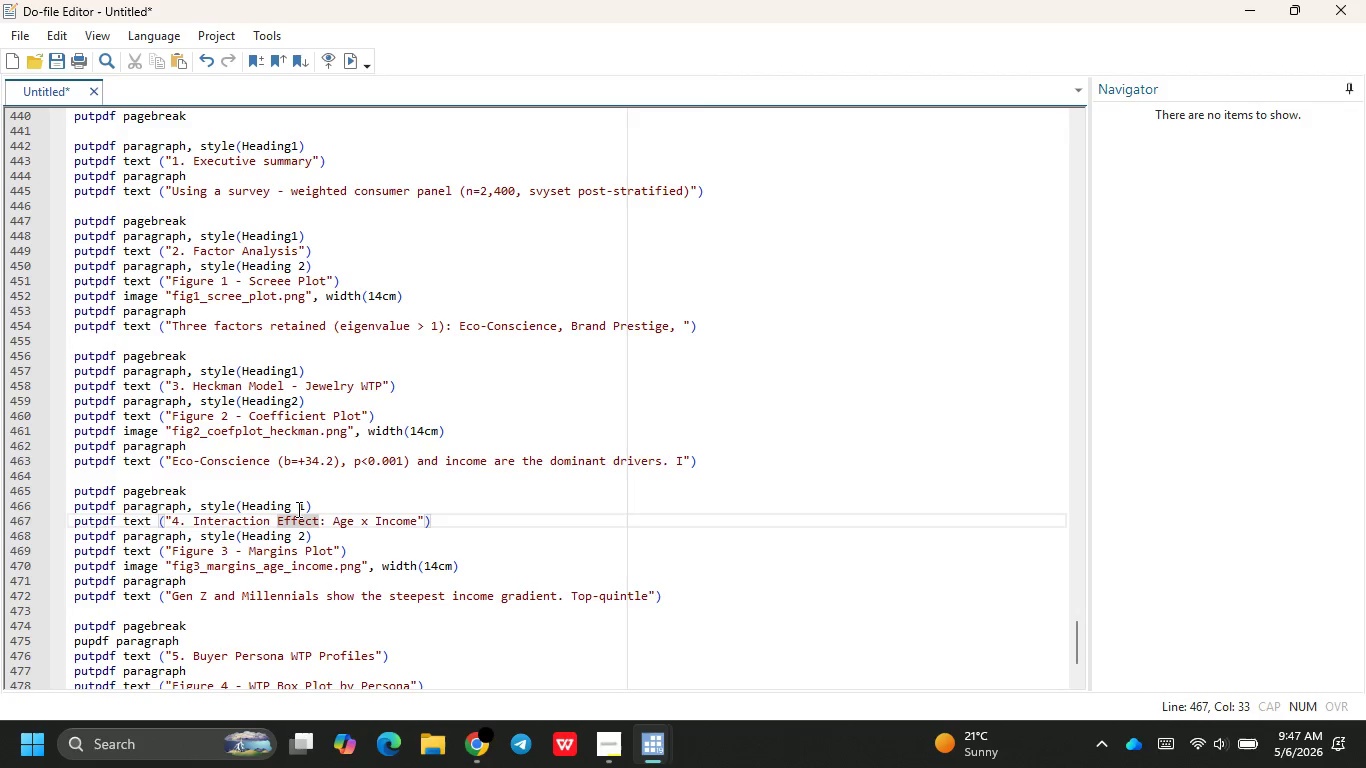 
left_click([297, 507])
 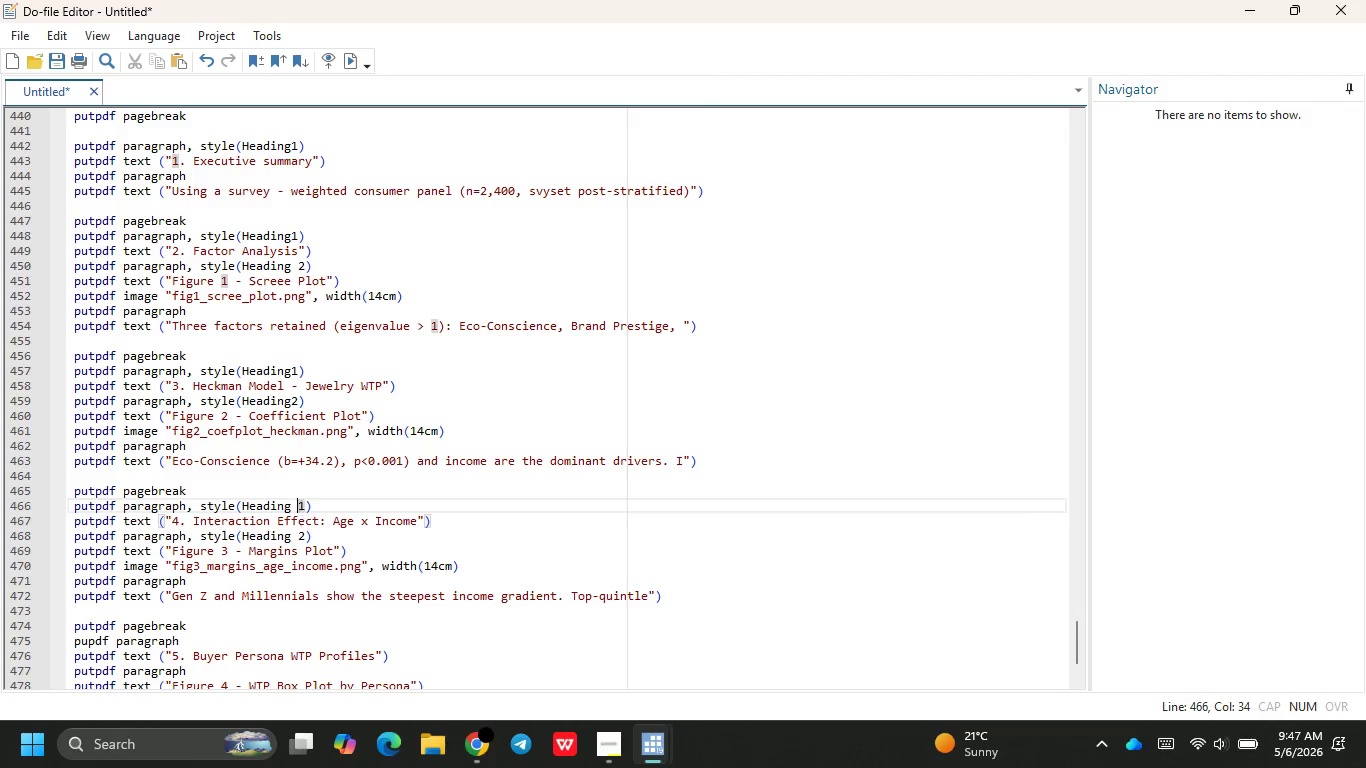 
key(Backspace)
 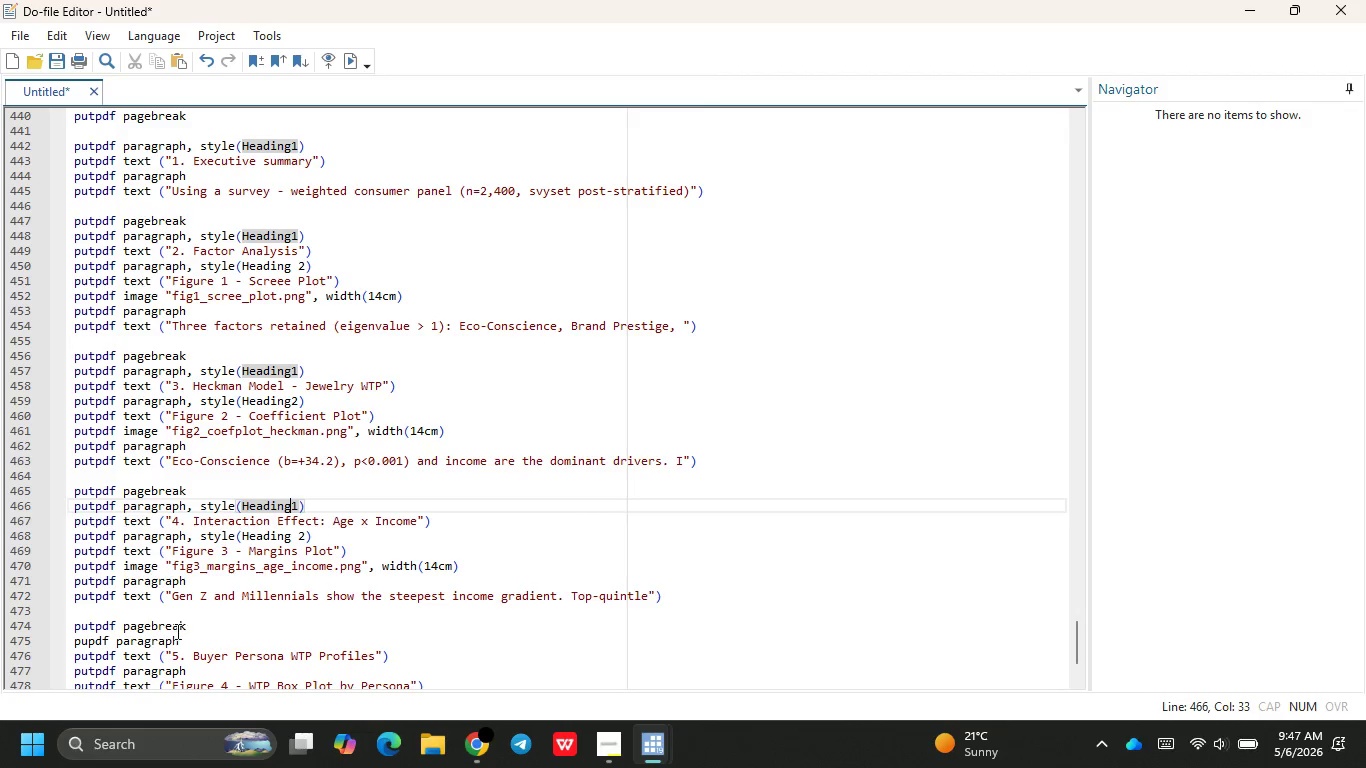 
left_click([191, 637])
 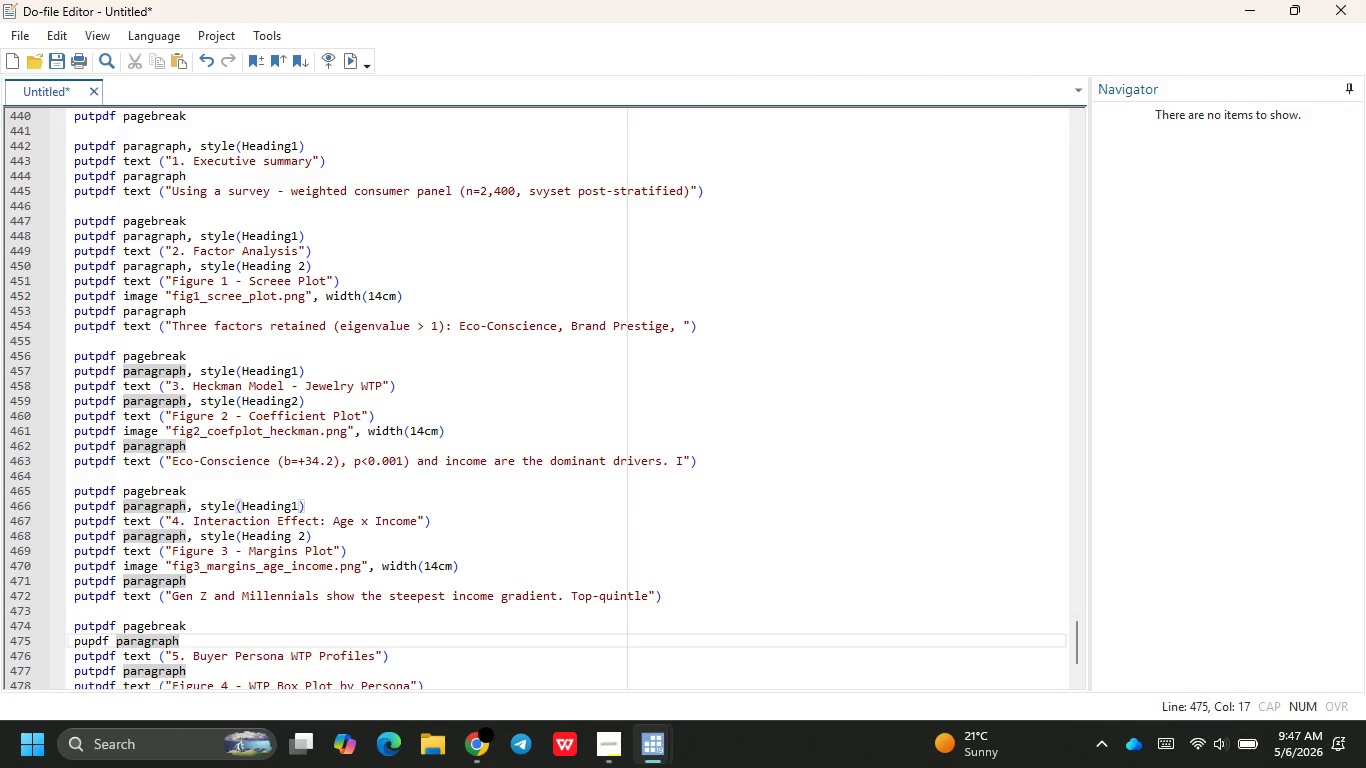 
type(m )
key(Backspace)
key(Backspace)
type( s)
key(Backspace)
key(Backspace)
type(, sy)
key(Backspace)
type(t)
 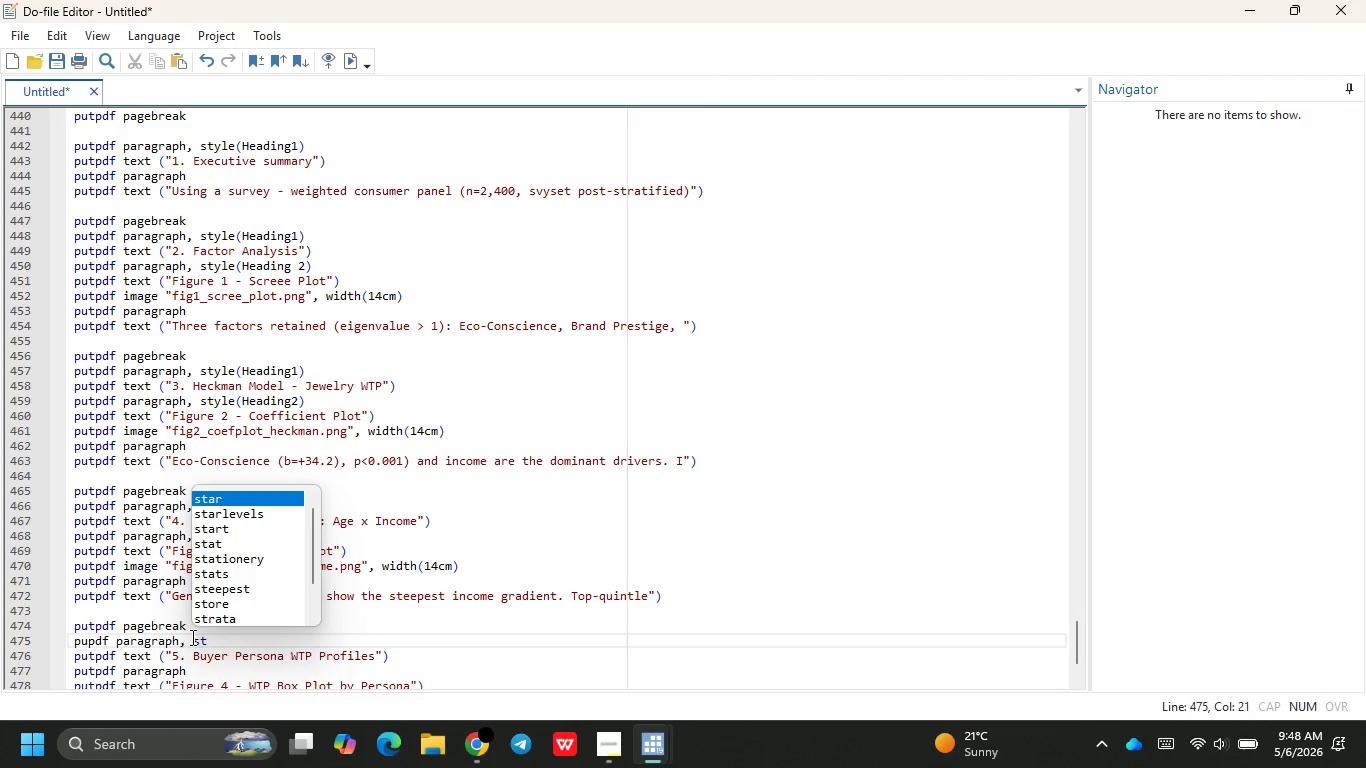 
left_click([413, 643])
 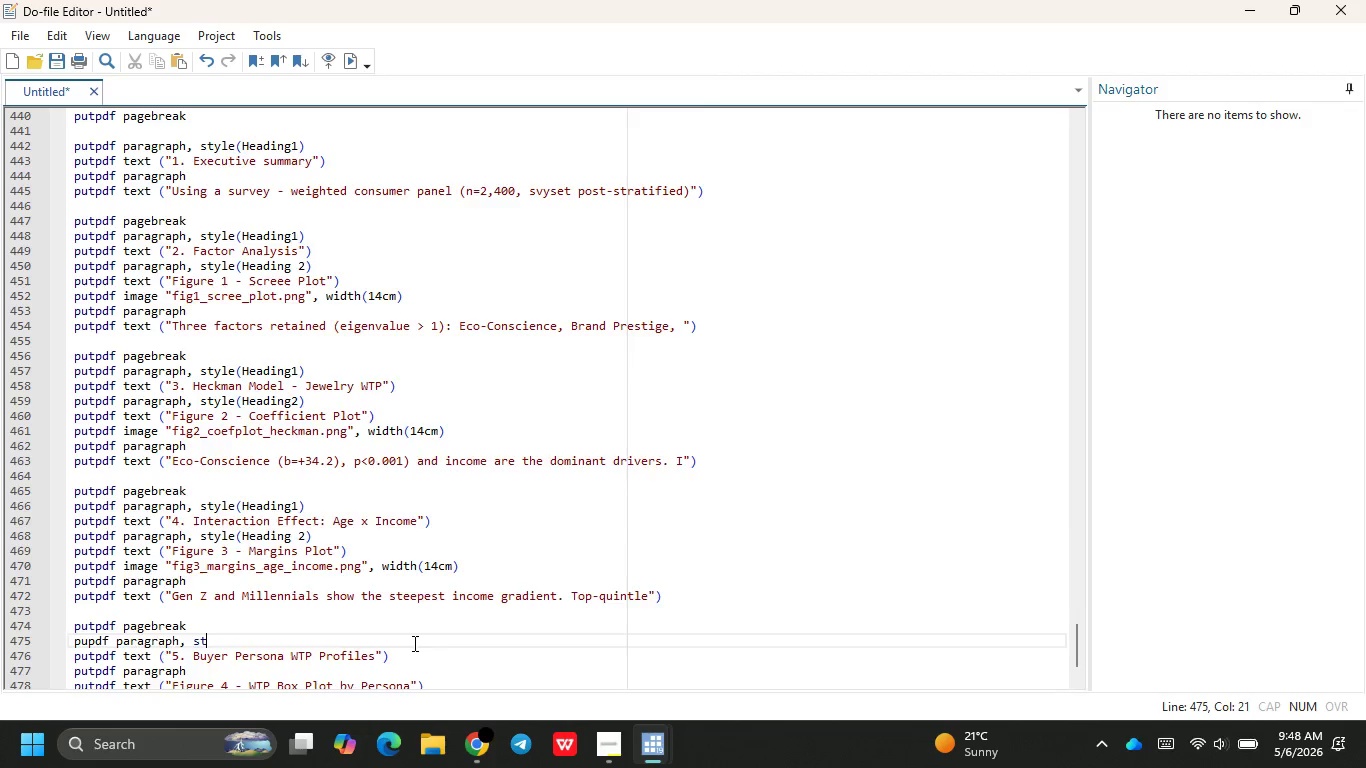 
scroll: coordinate [413, 643], scroll_direction: down, amount: 13.0
 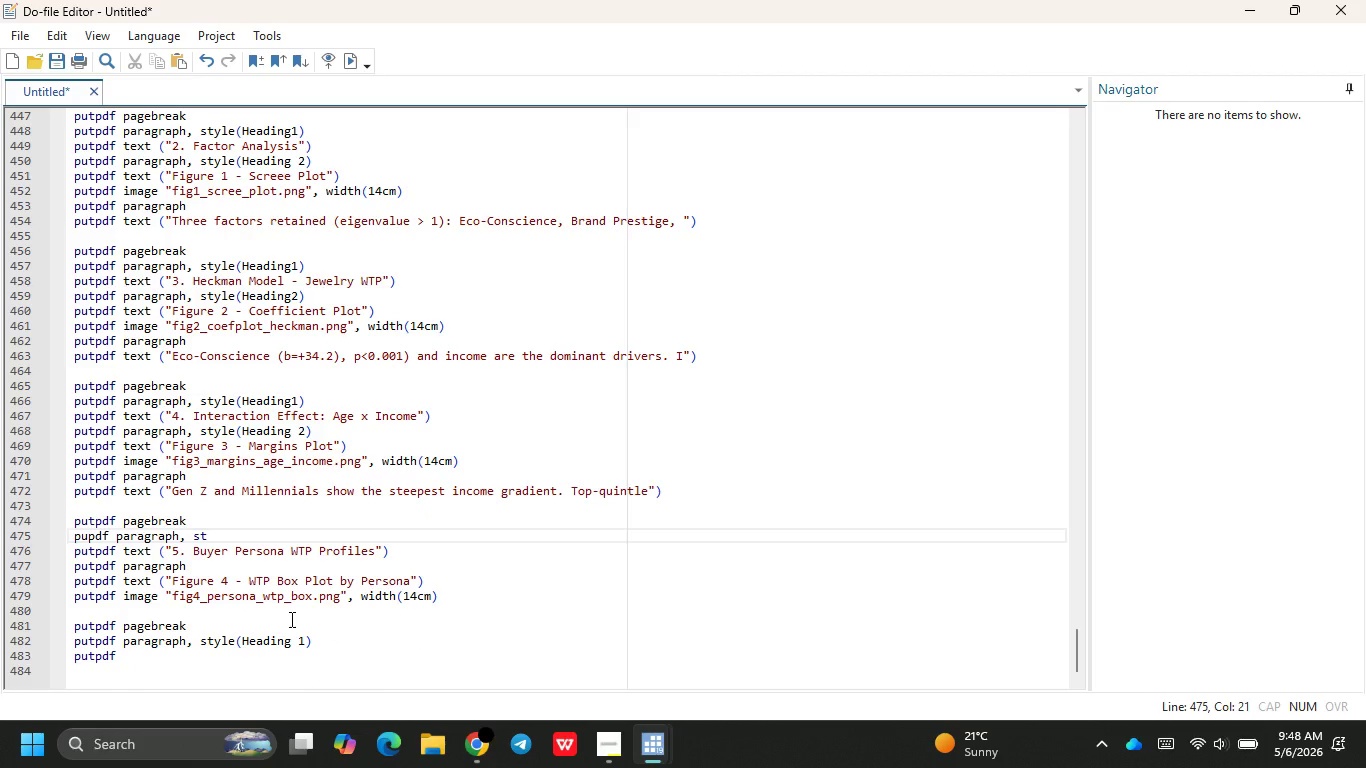 
type(tl)
key(Backspace)
key(Backspace)
type(tl)
key(Backspace)
key(Backspace)
type(yle(Headin)
 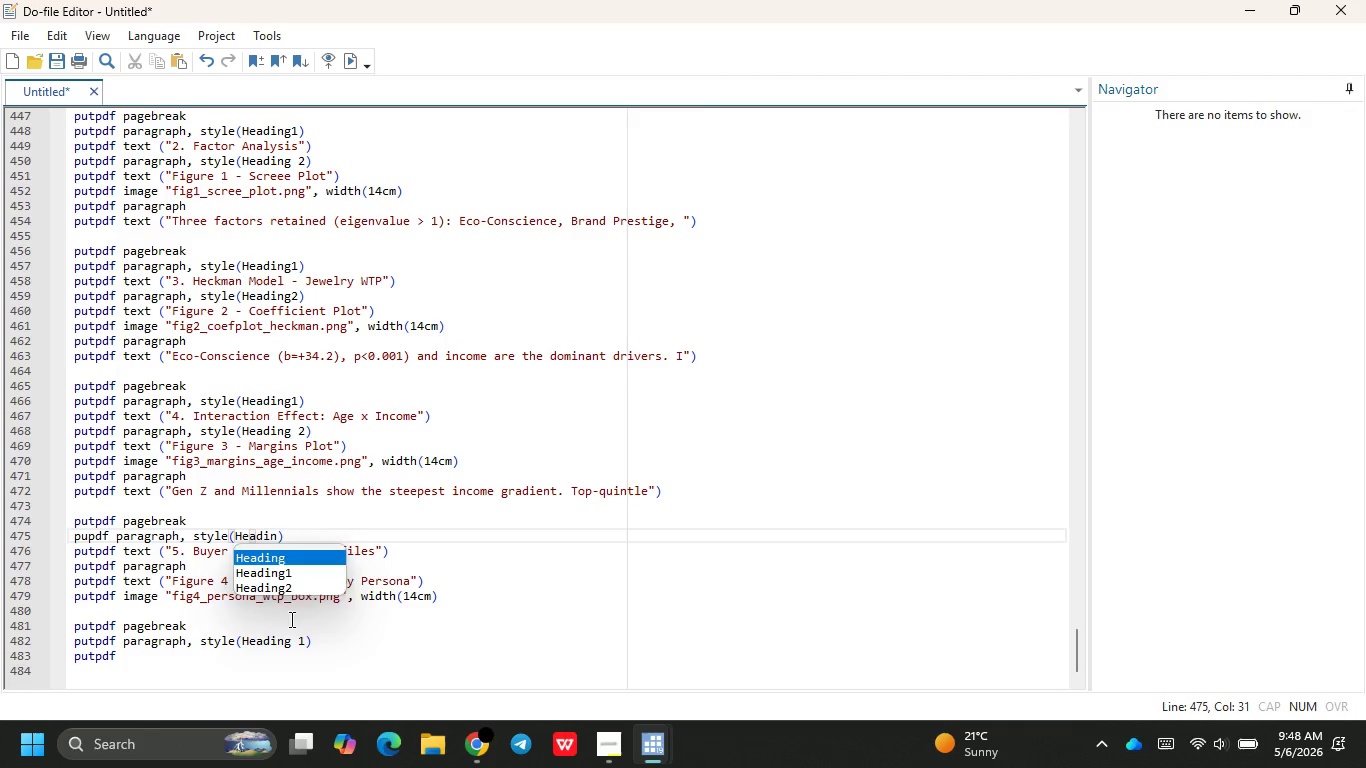 
key(Enter)
 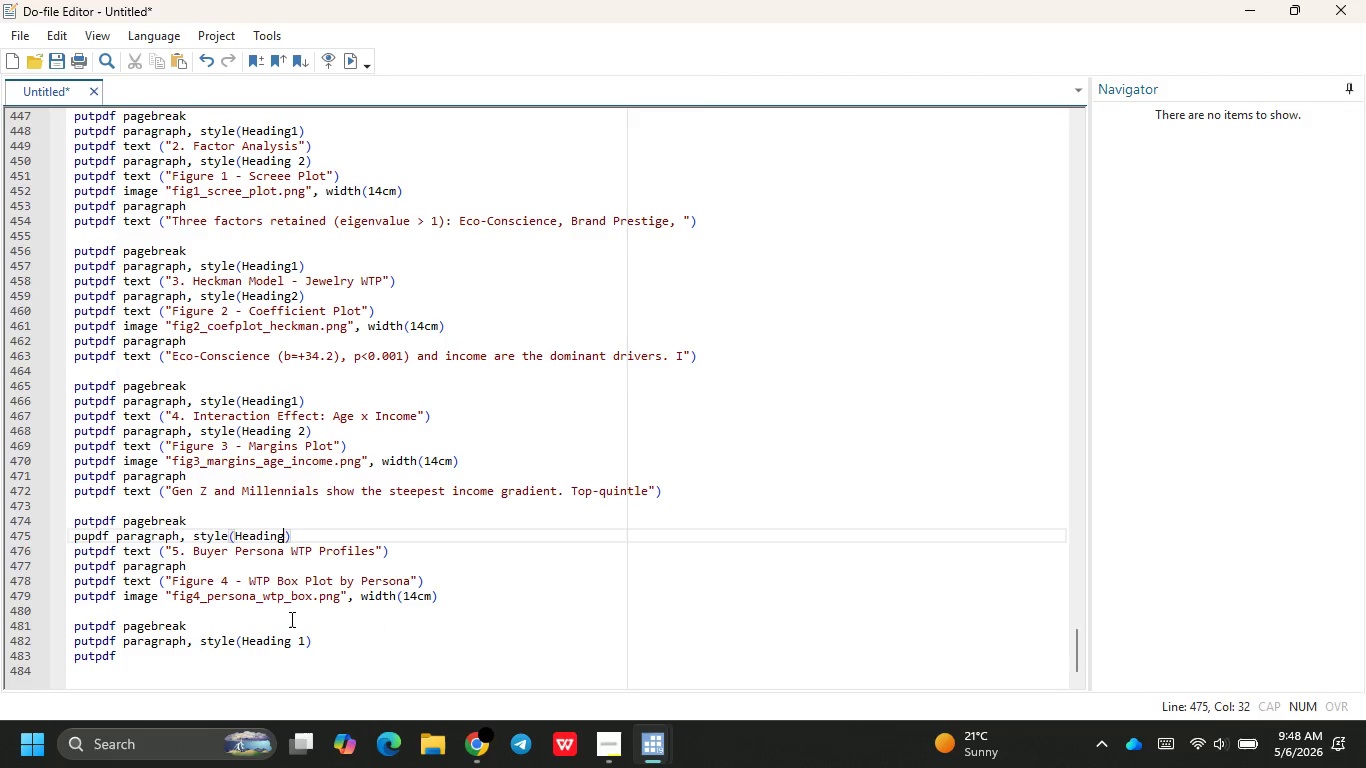 
key(1)
 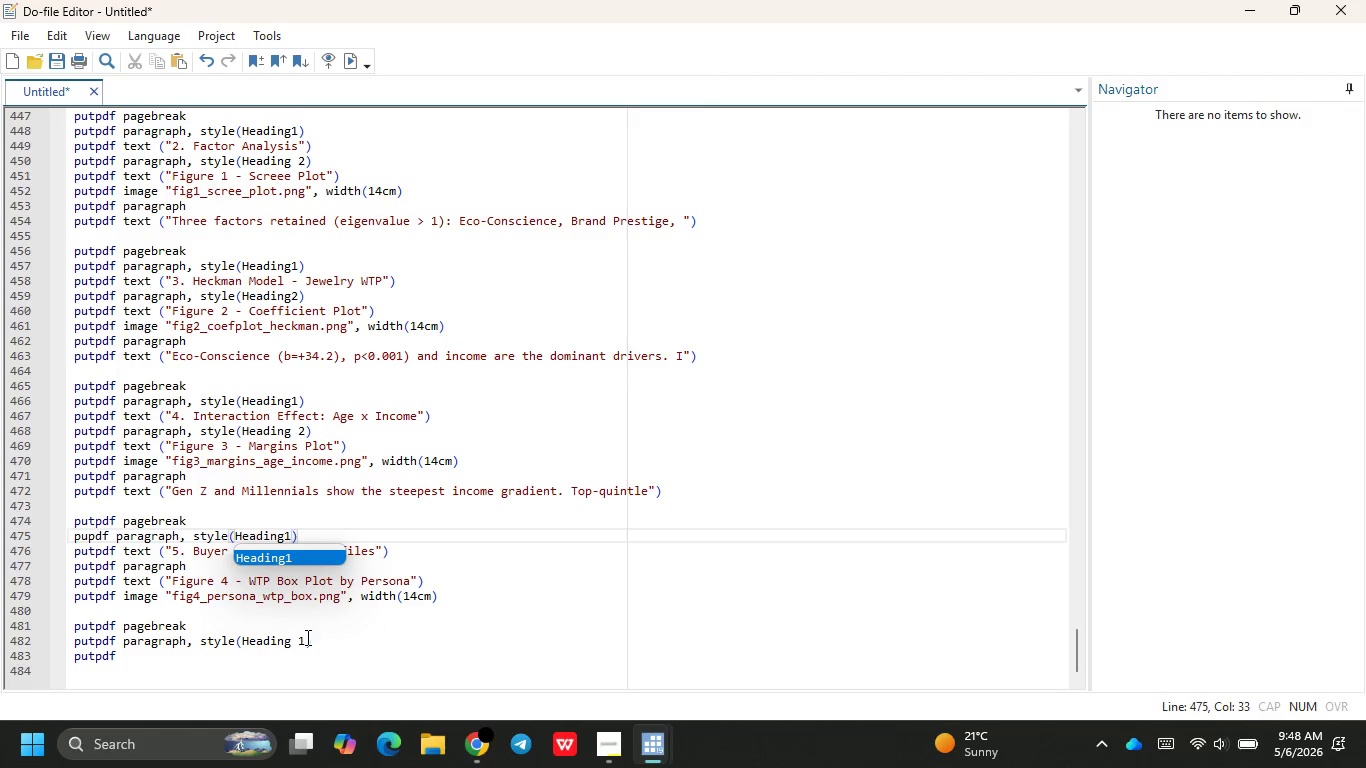 
left_click([297, 644])
 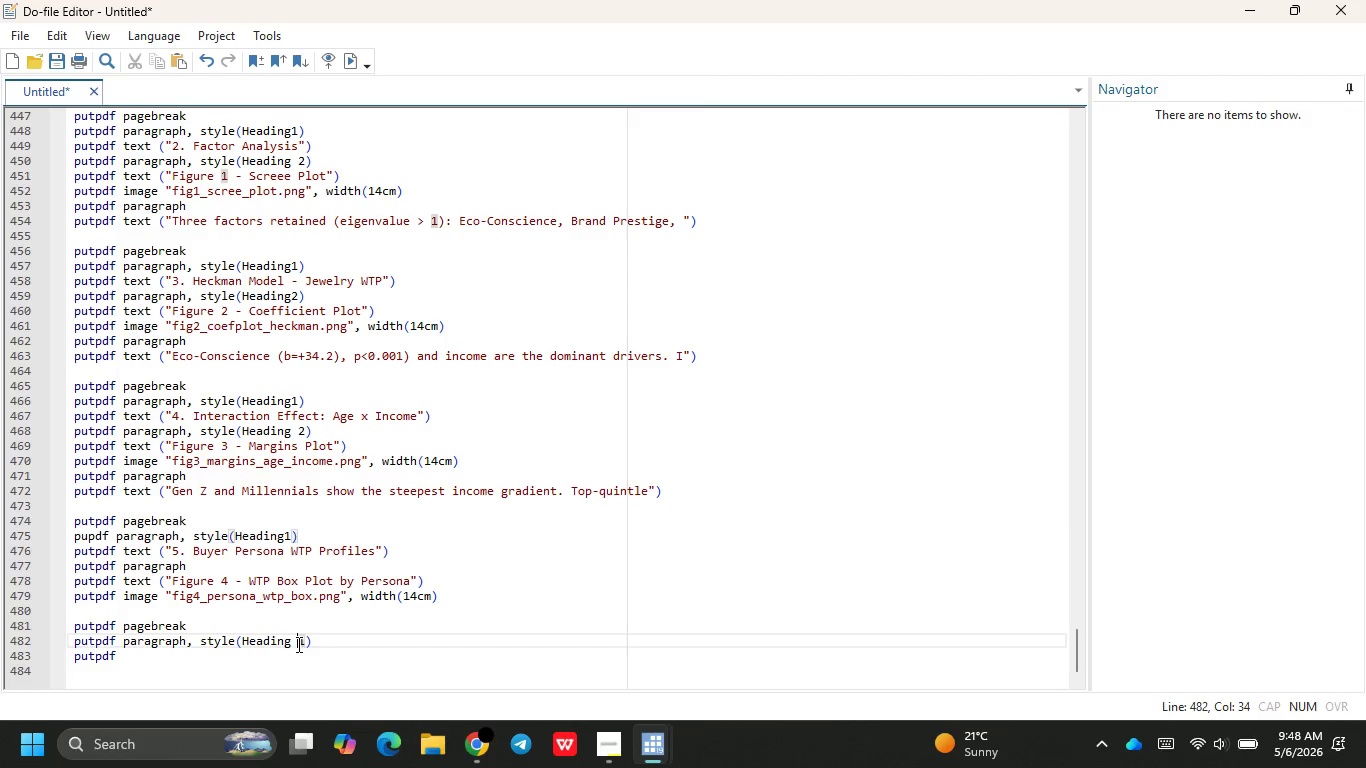 
key(Backspace)
 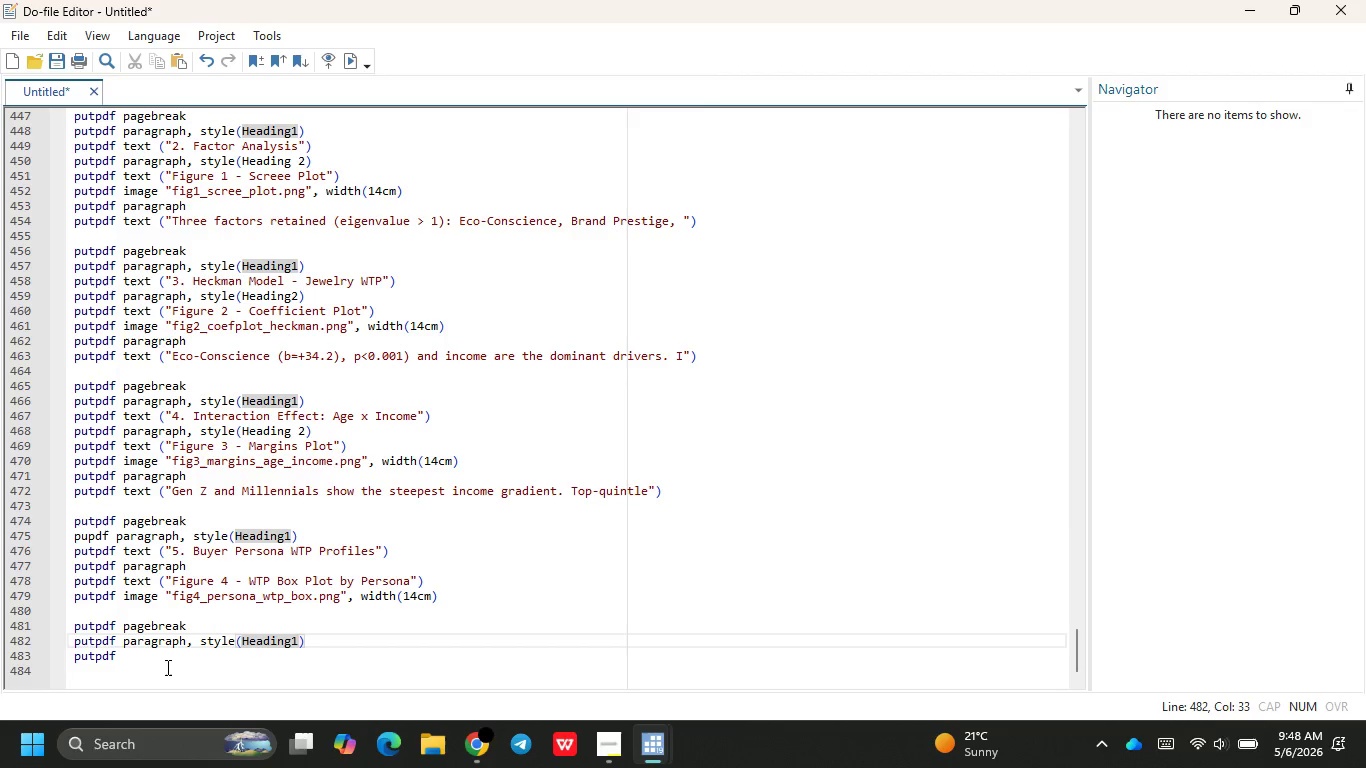 
left_click([166, 658])
 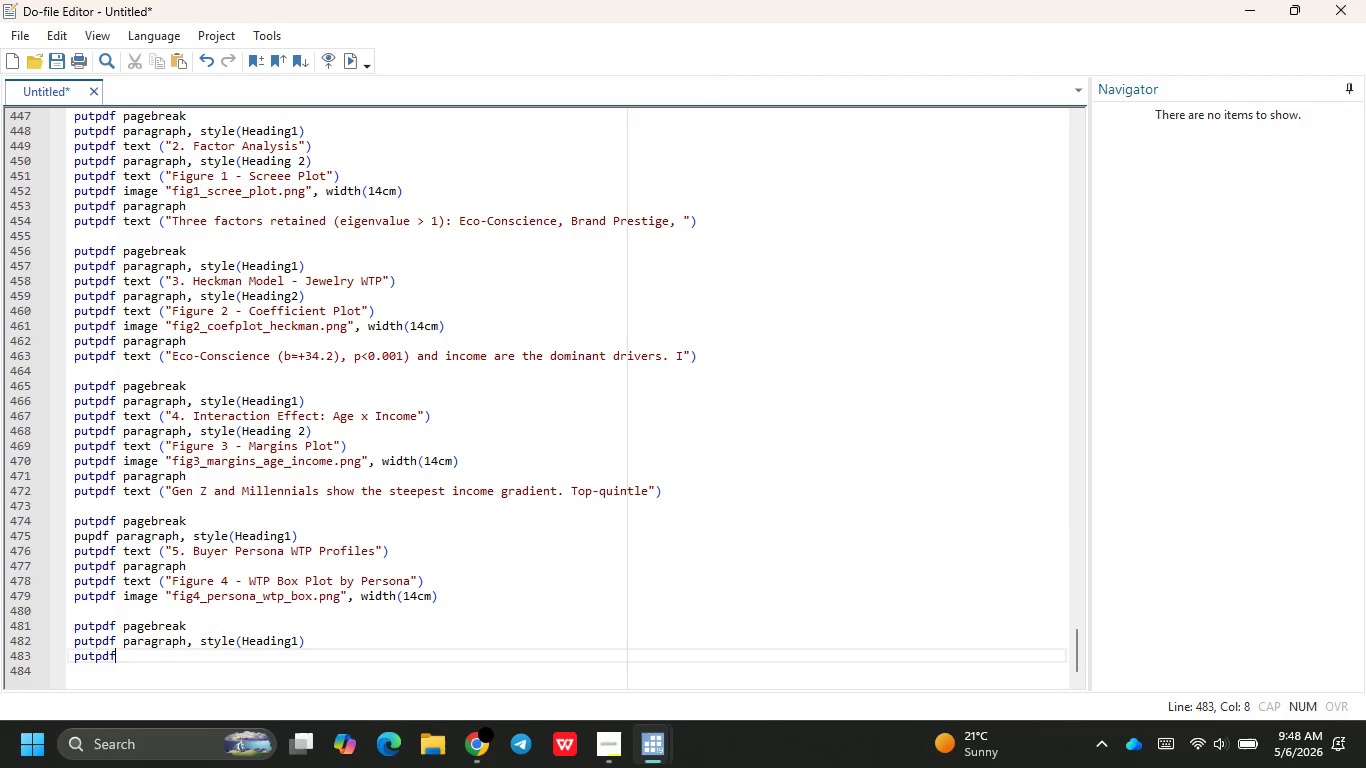 
type( text )
 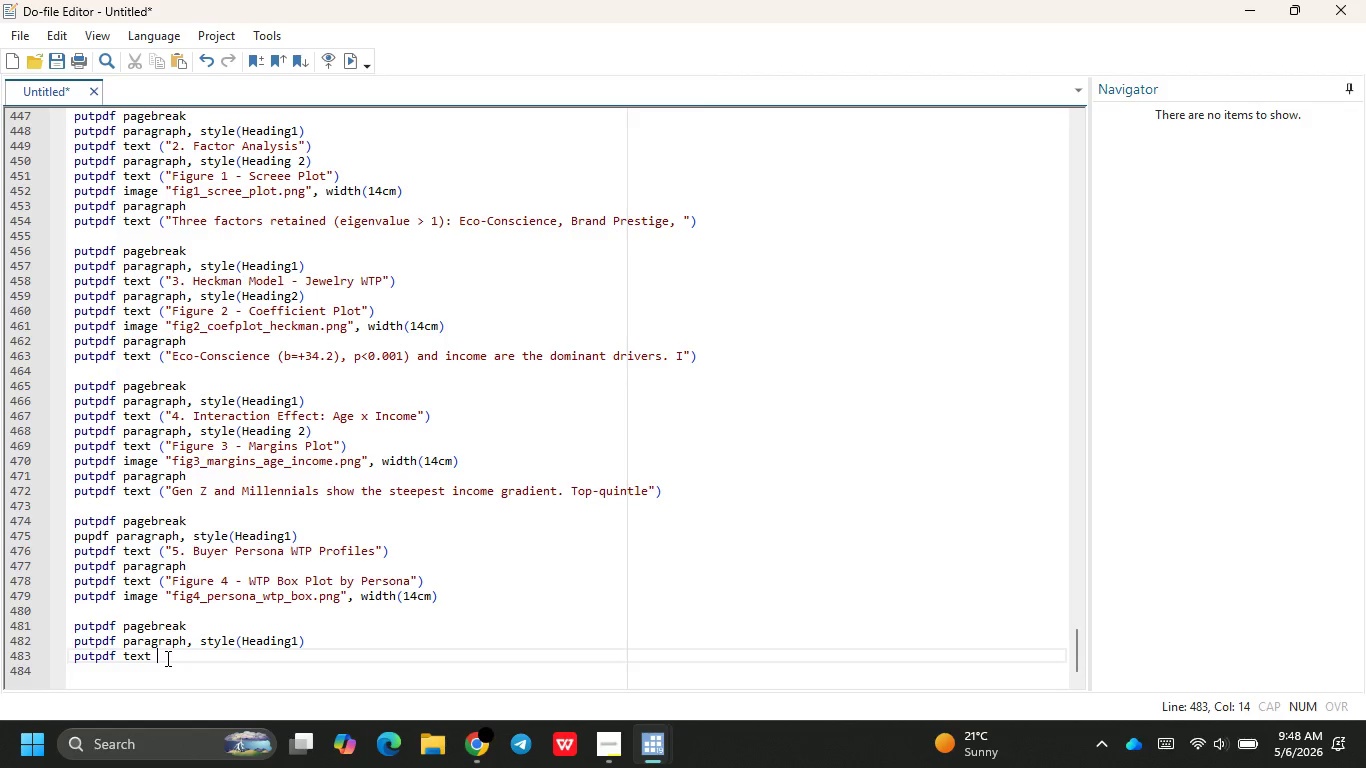 
wait(10.72)
 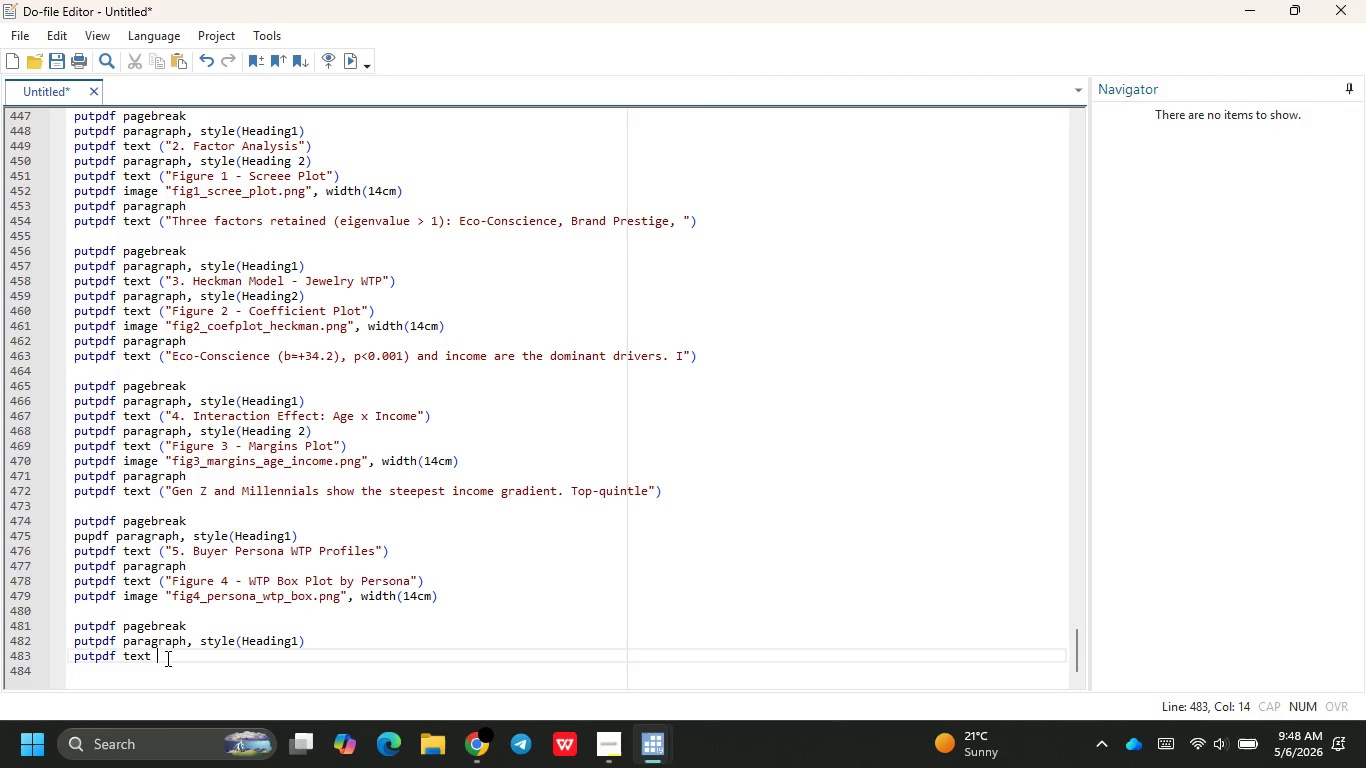 
type((6.)
key(Backspace)
key(Backspace)
type("6. Persona Seap)
key(Backspace)
key(Backspace)
type(paration in Factor Sapce)
key(Backspace)
key(Backspace)
key(Backspace)
key(Backspace)
type(pace)
 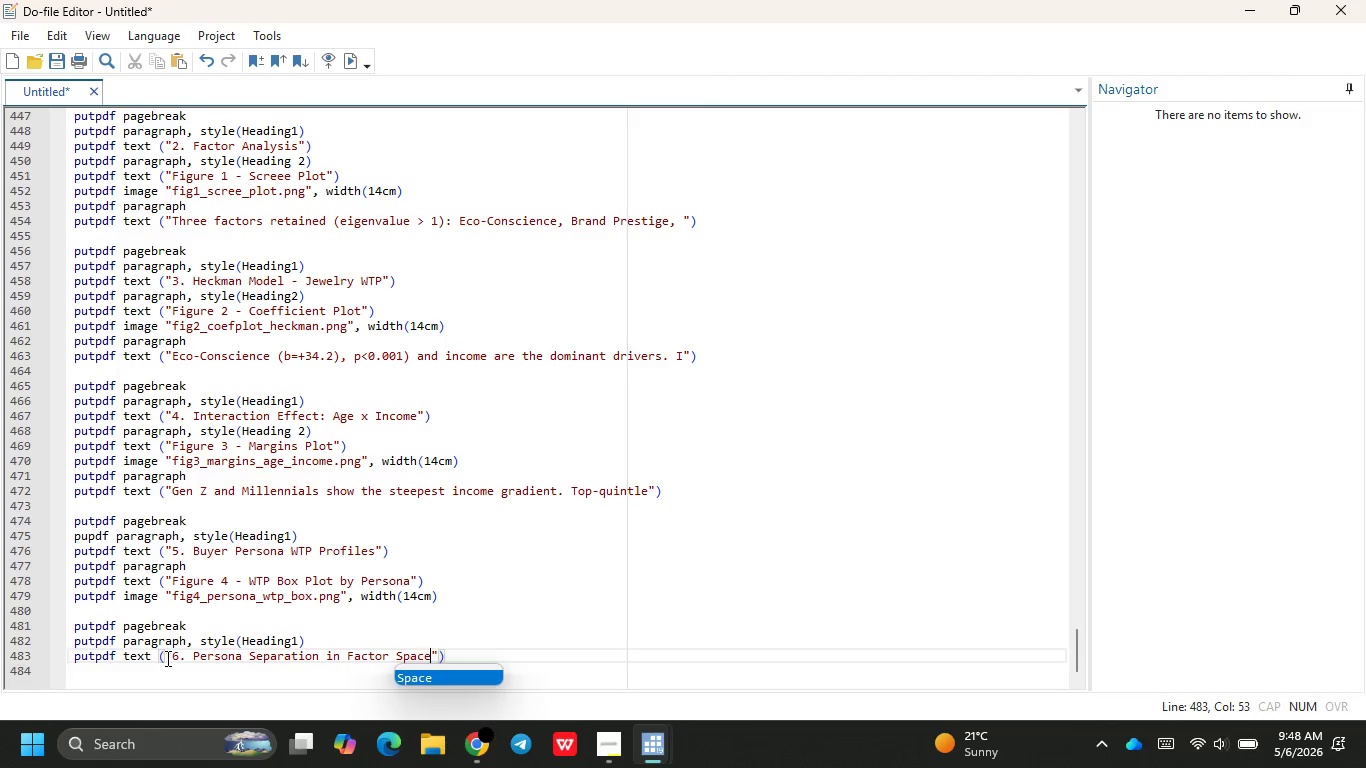 
key(ArrowRight)
 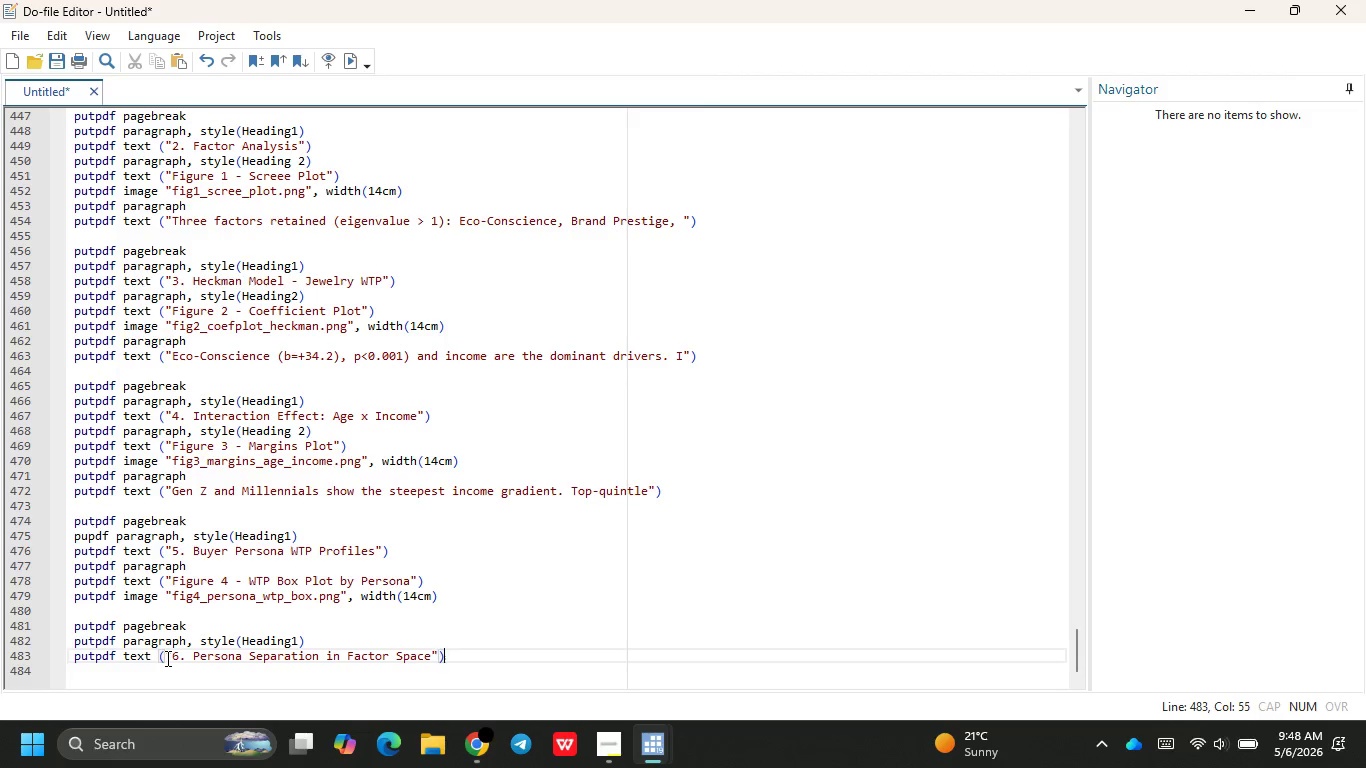 
key(ArrowRight)
 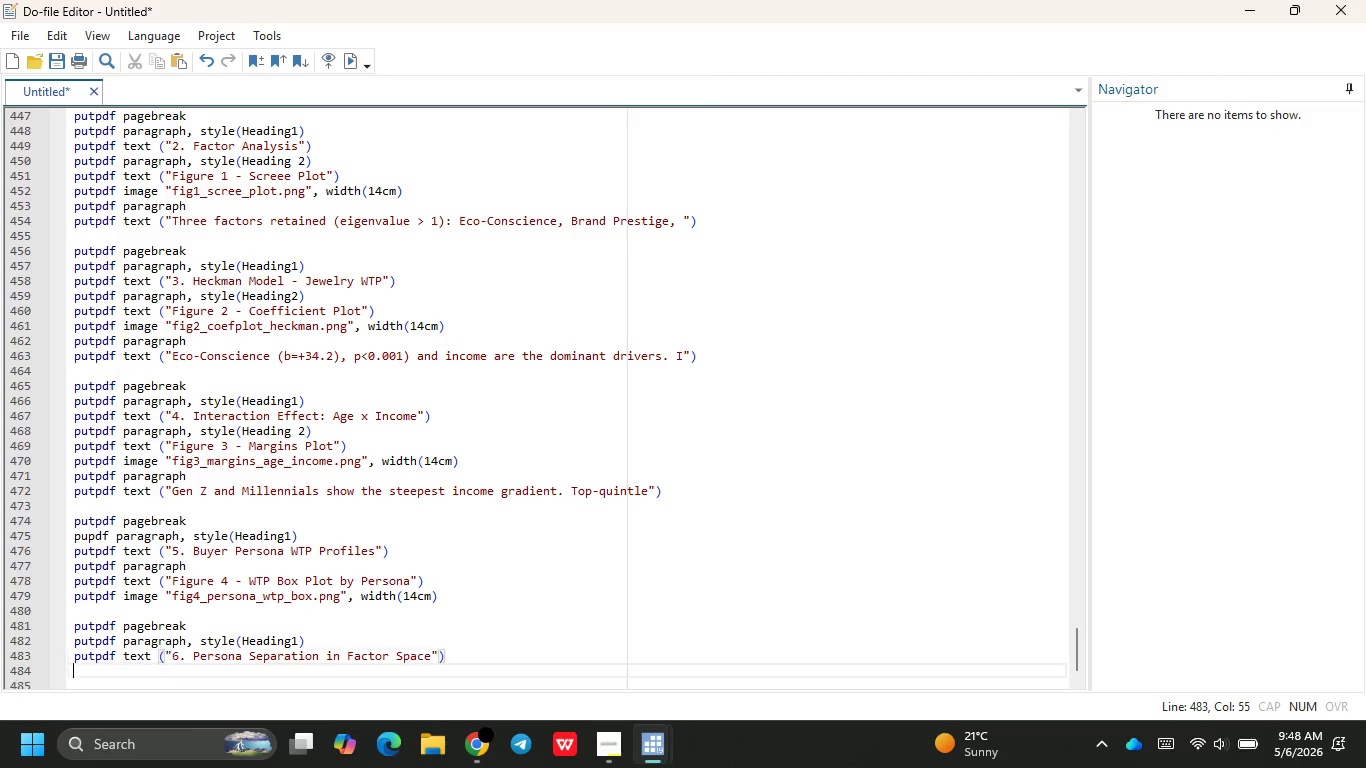 
key(Enter)
 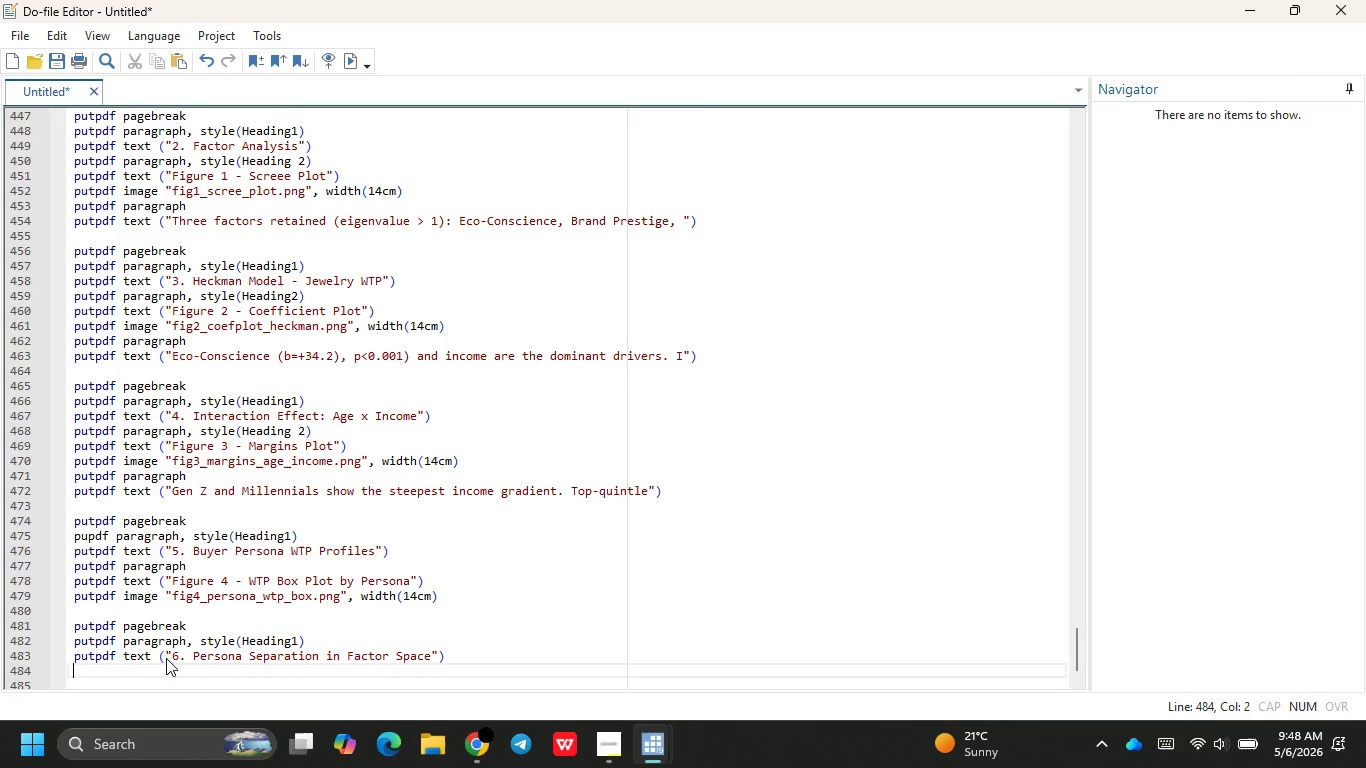 
type(putpdf par)
 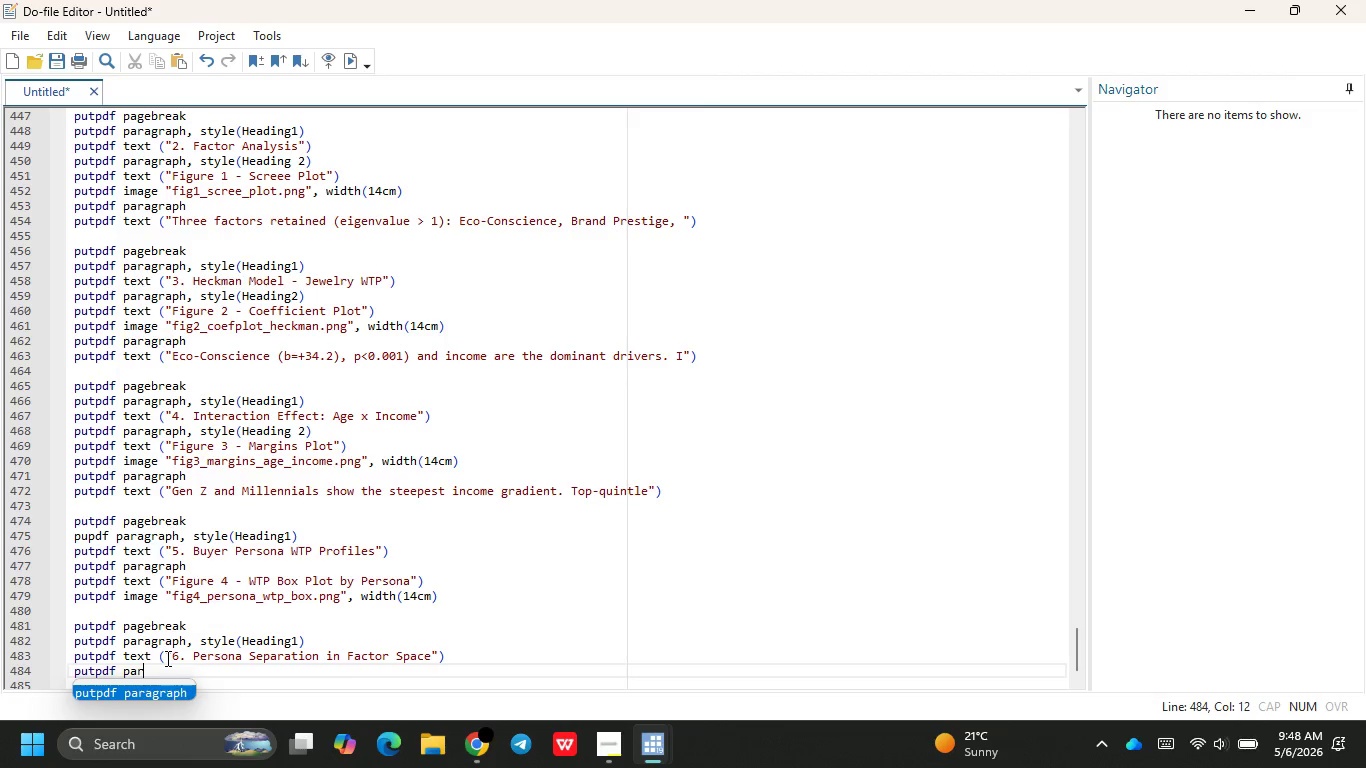 
key(Enter)
 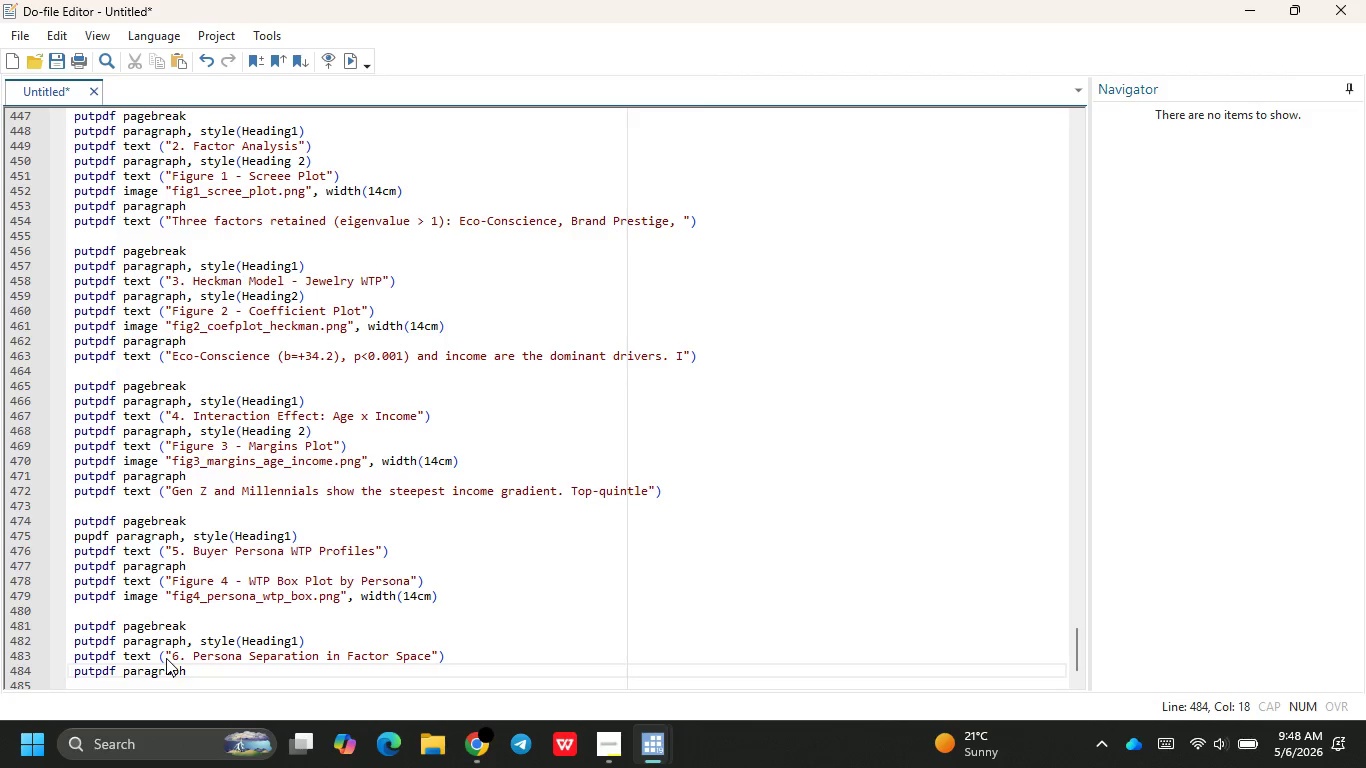 
type(, style(Heading2)
 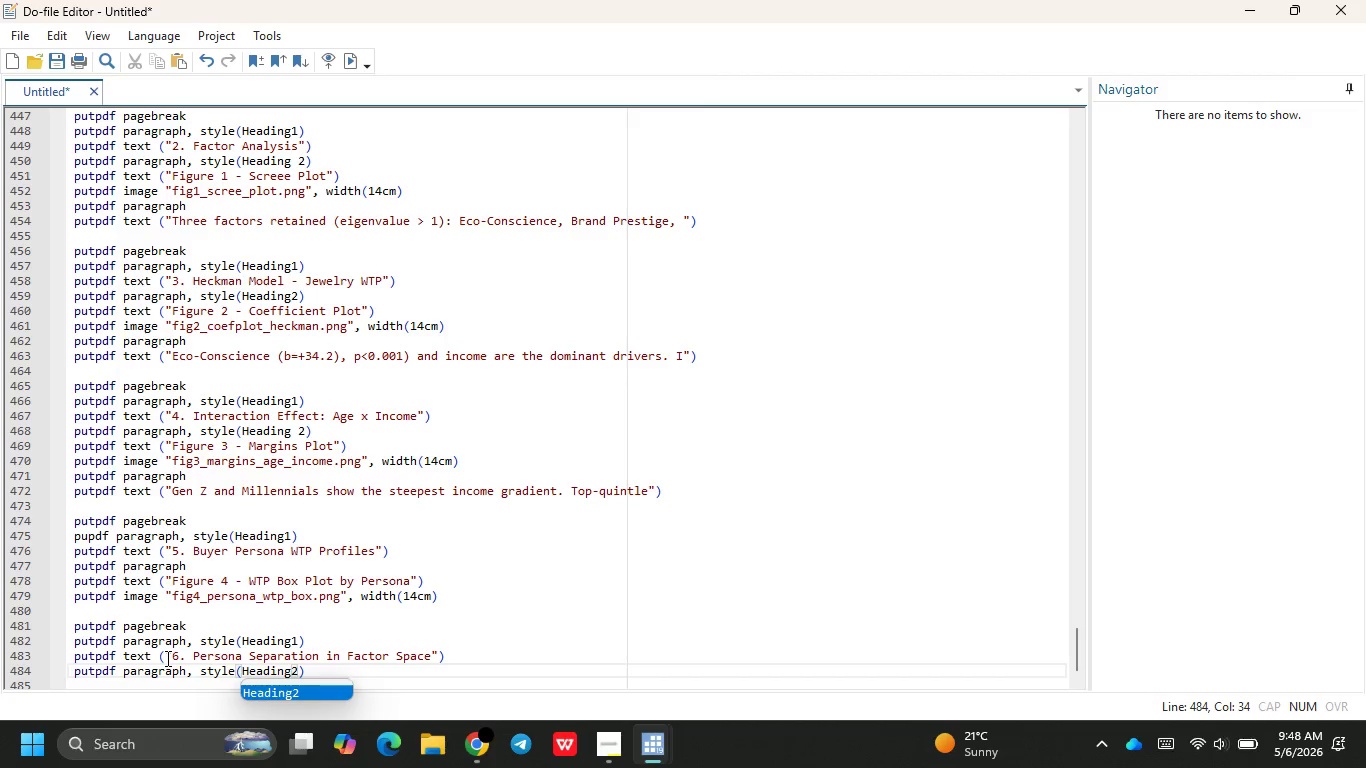 
key(ArrowRight)
 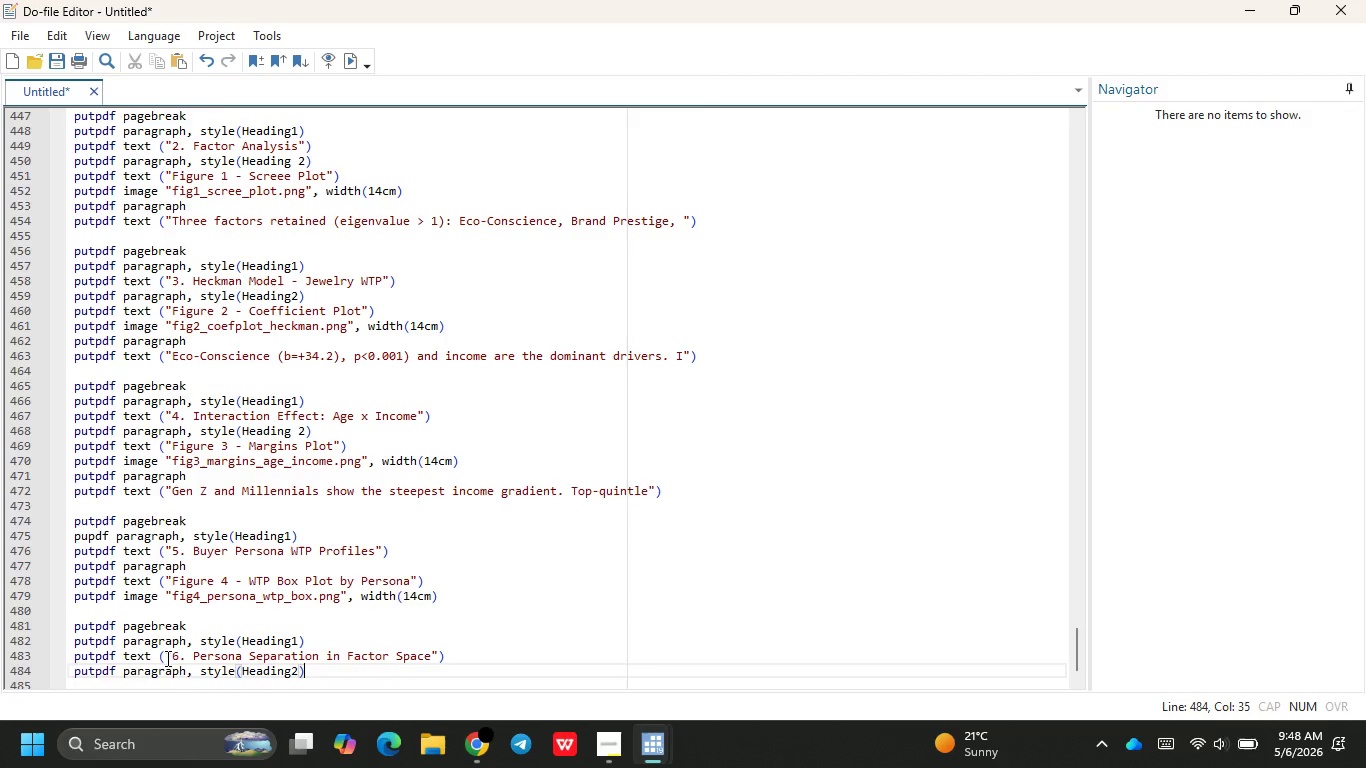 
key(Enter)
 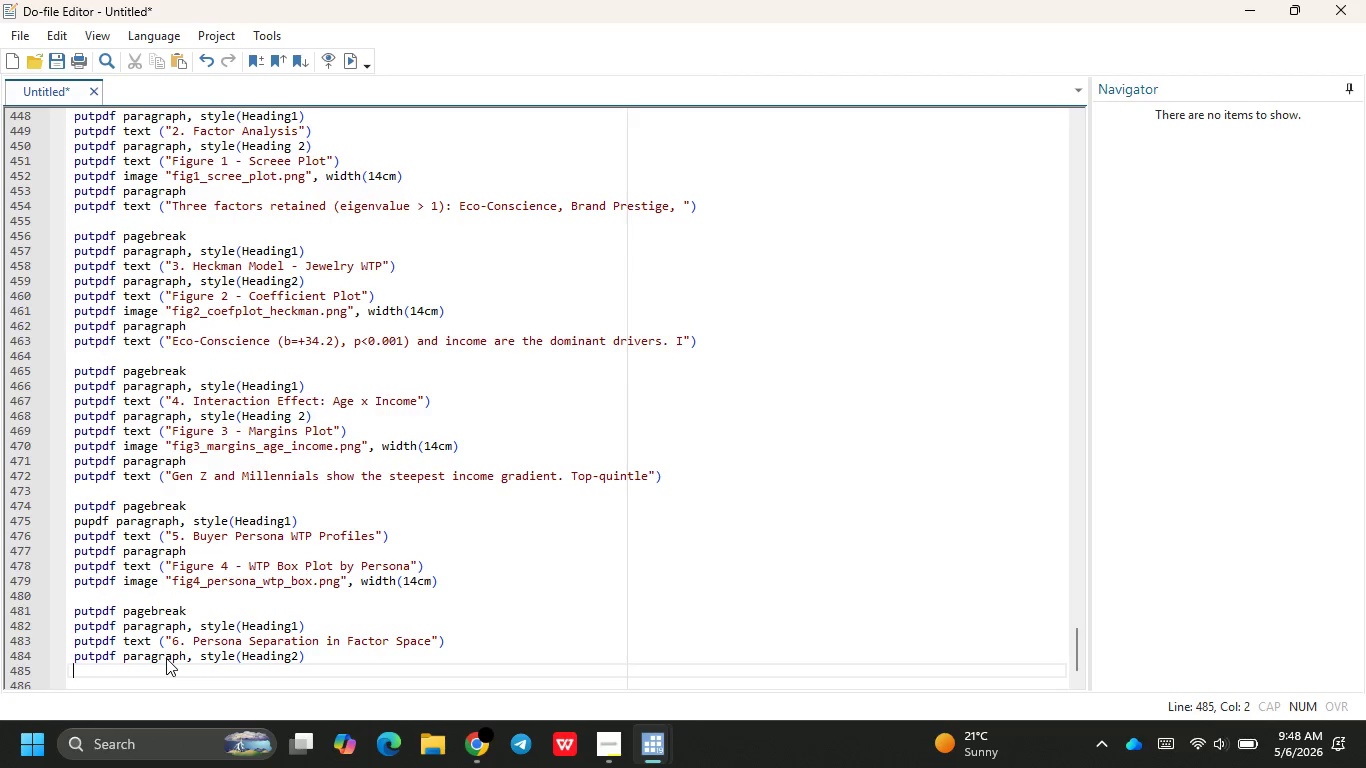 
type(putpf)
key(Backspace)
type(df text ("Figure 5)
 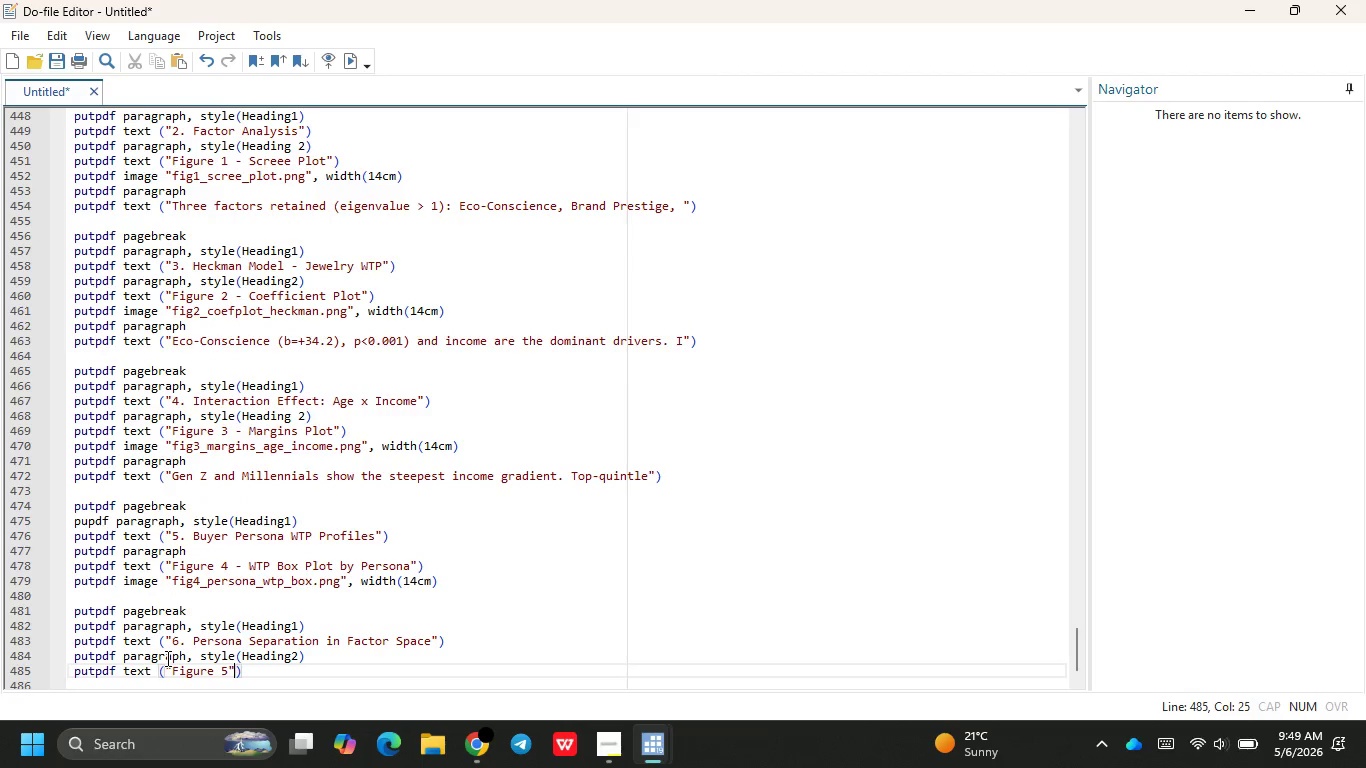 
 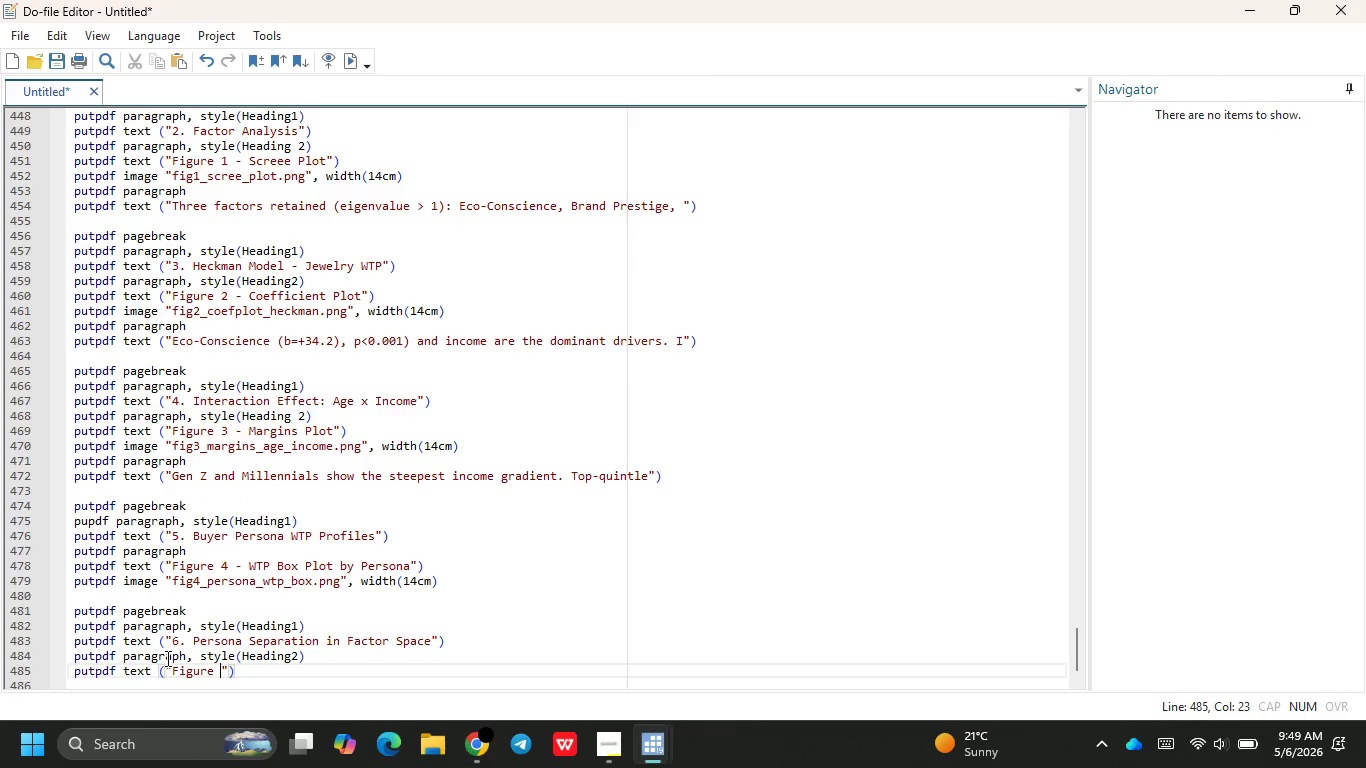 
key(ArrowRight)
 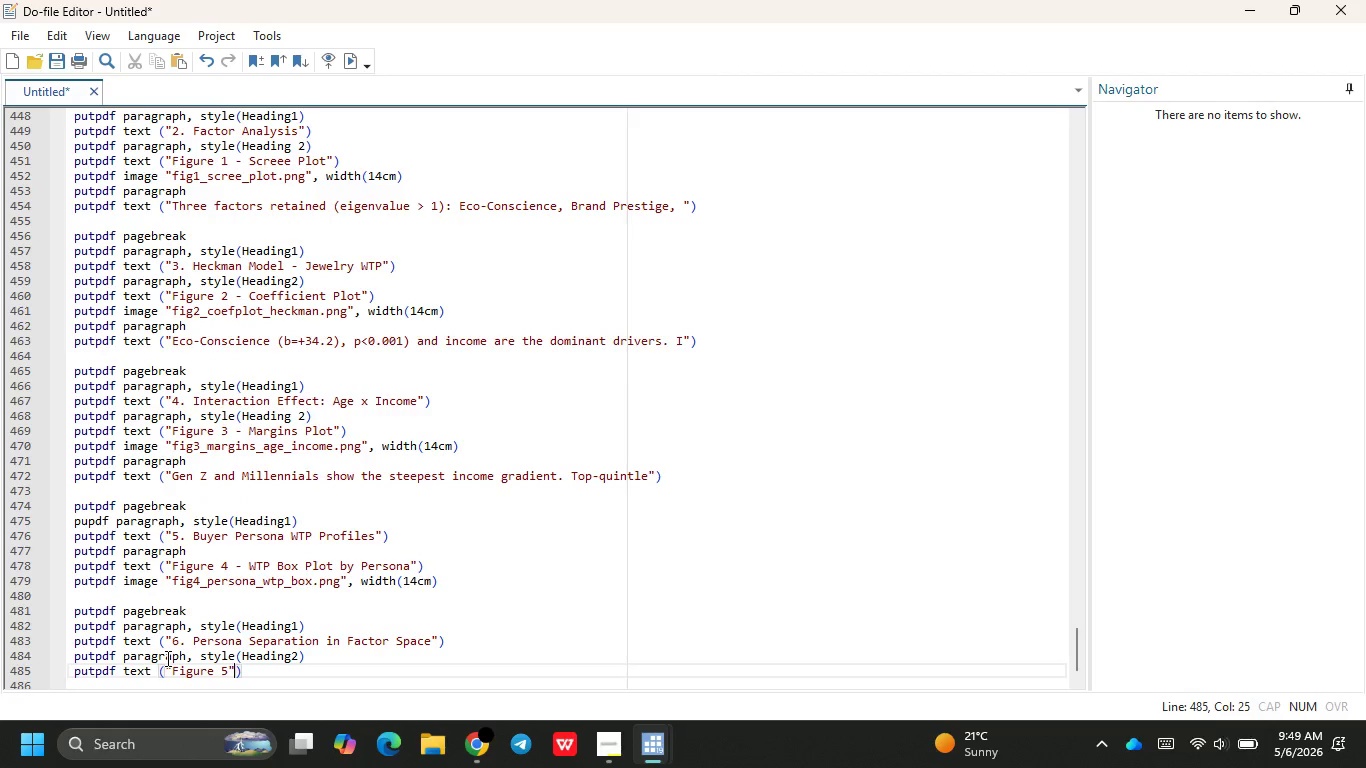 
key(Space)
 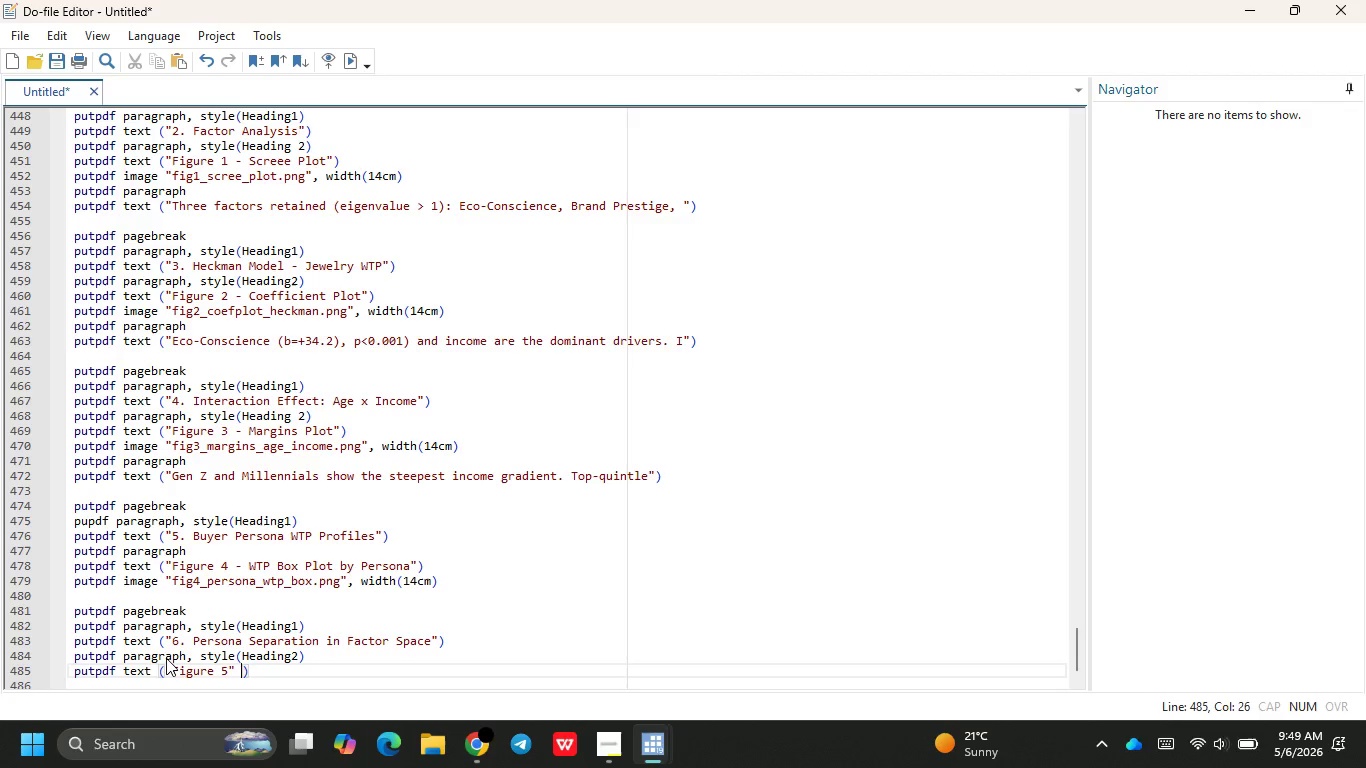 
key(Backspace)
 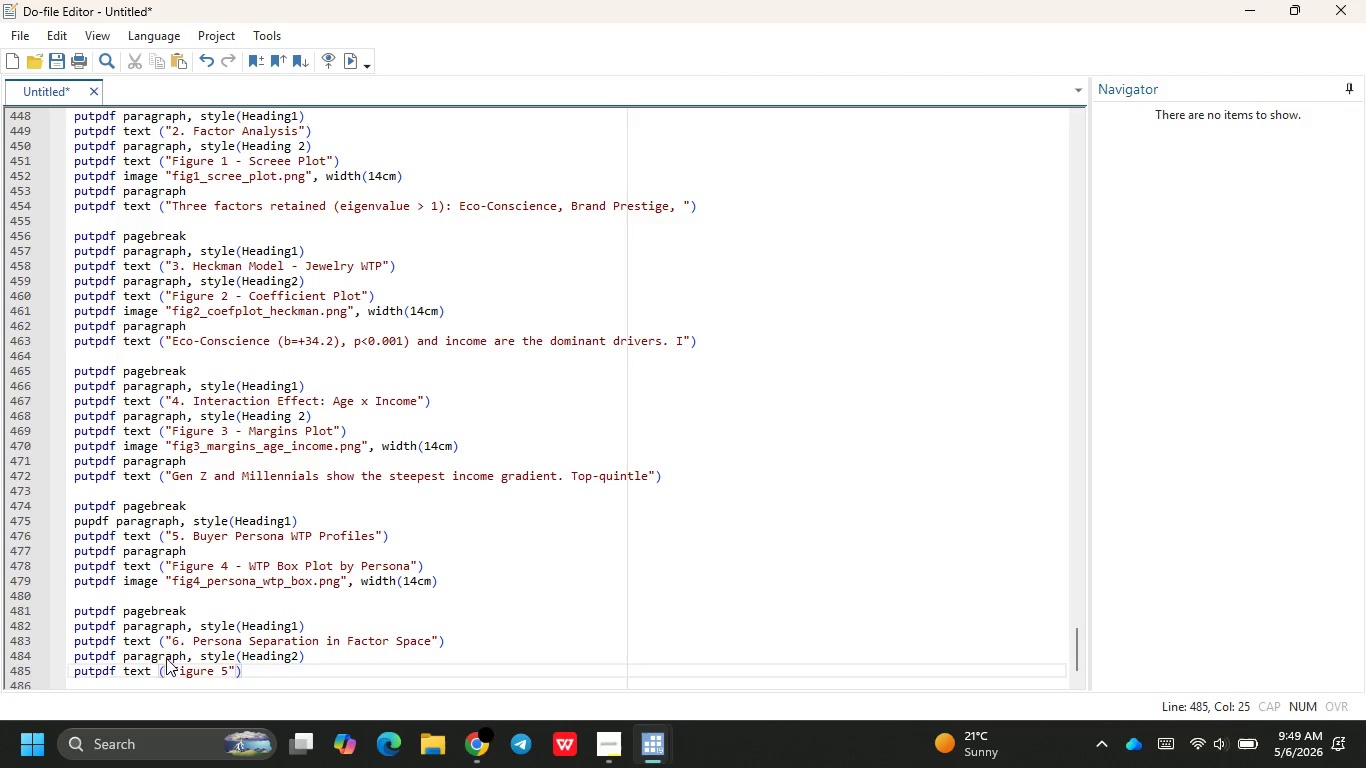 
key(ArrowLeft)
 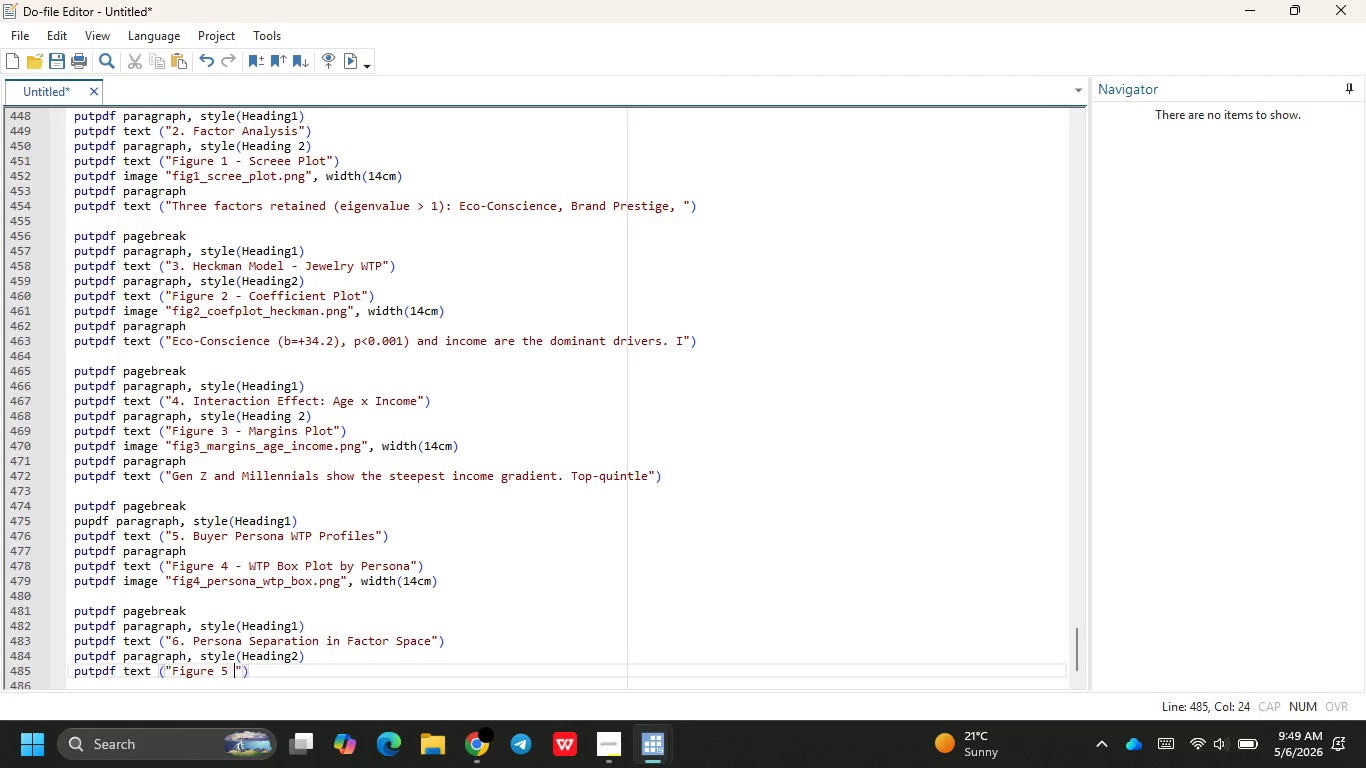 
type( - Factor s)
key(Backspace)
type(Score Scatter)
 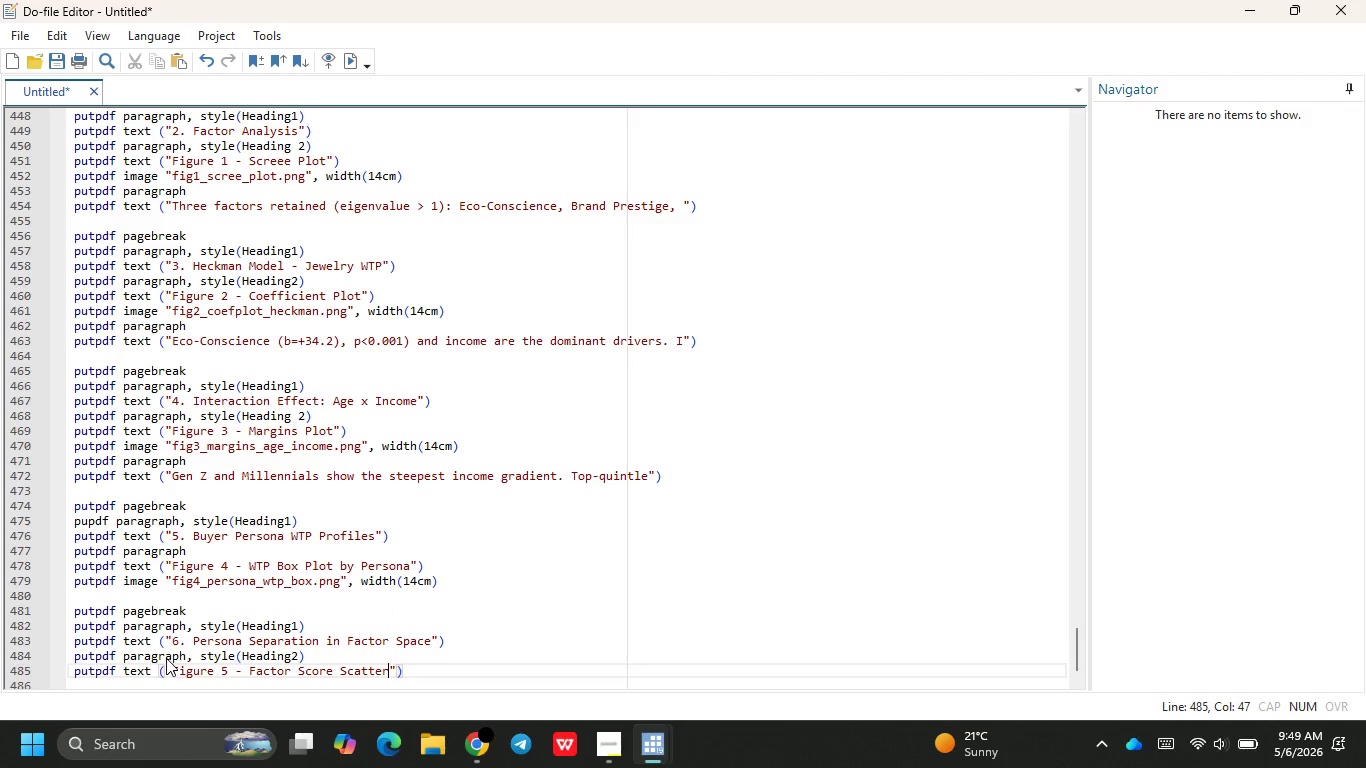 
key(ArrowRight)
 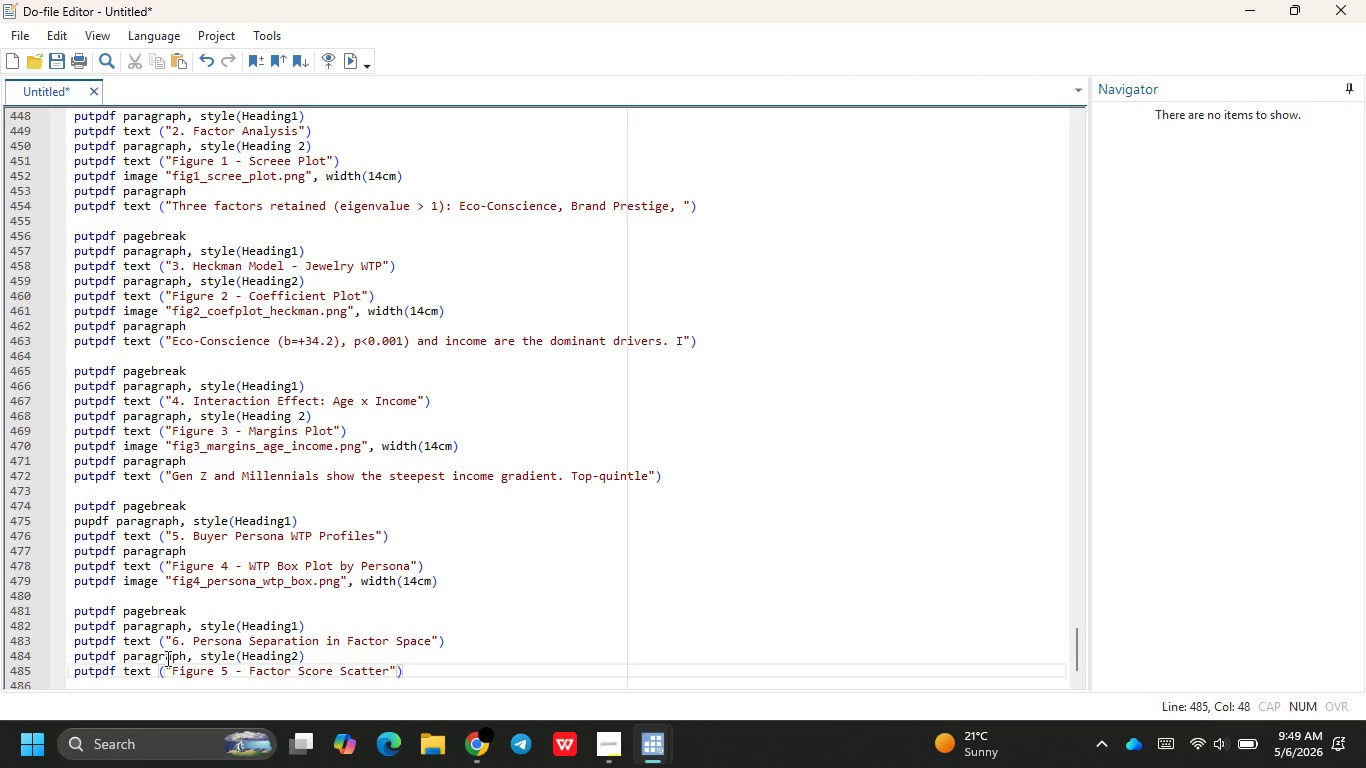 
key(ArrowRight)
 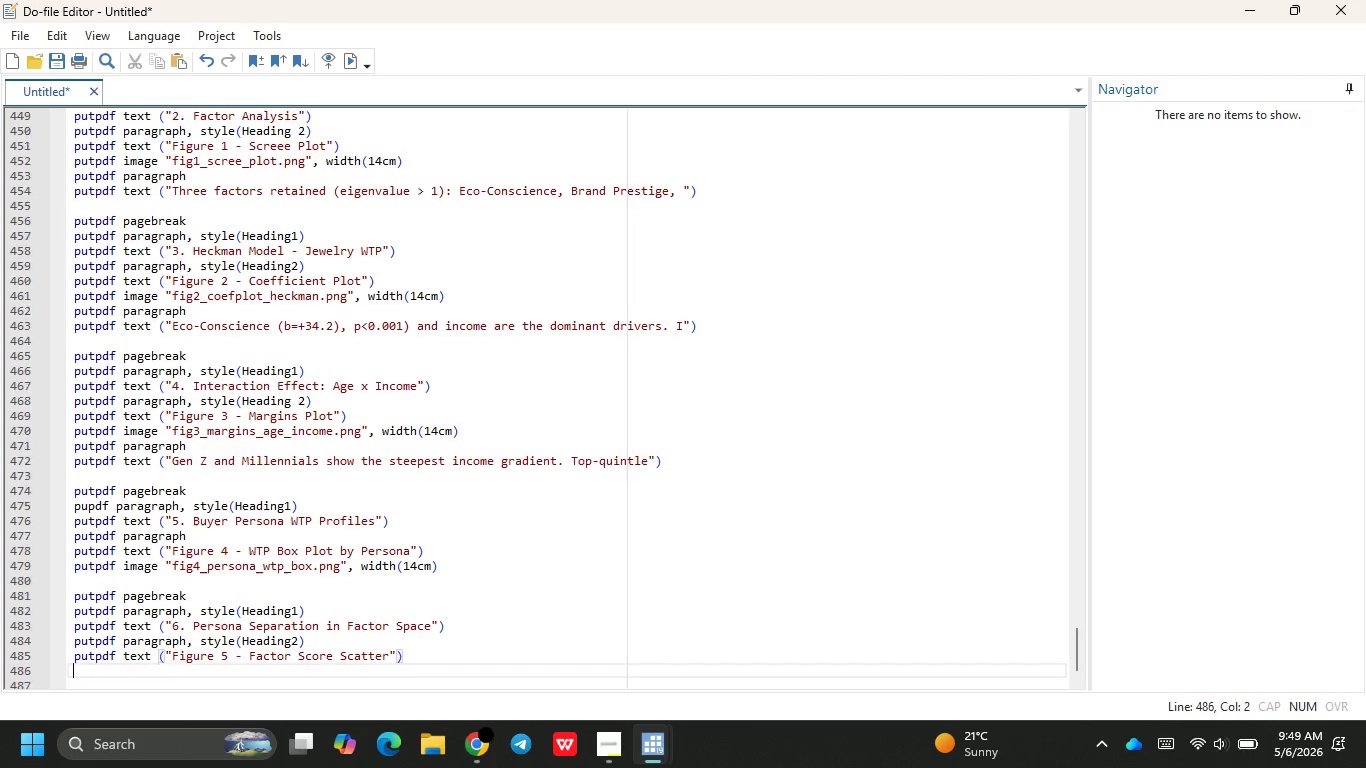 
key(Enter)
 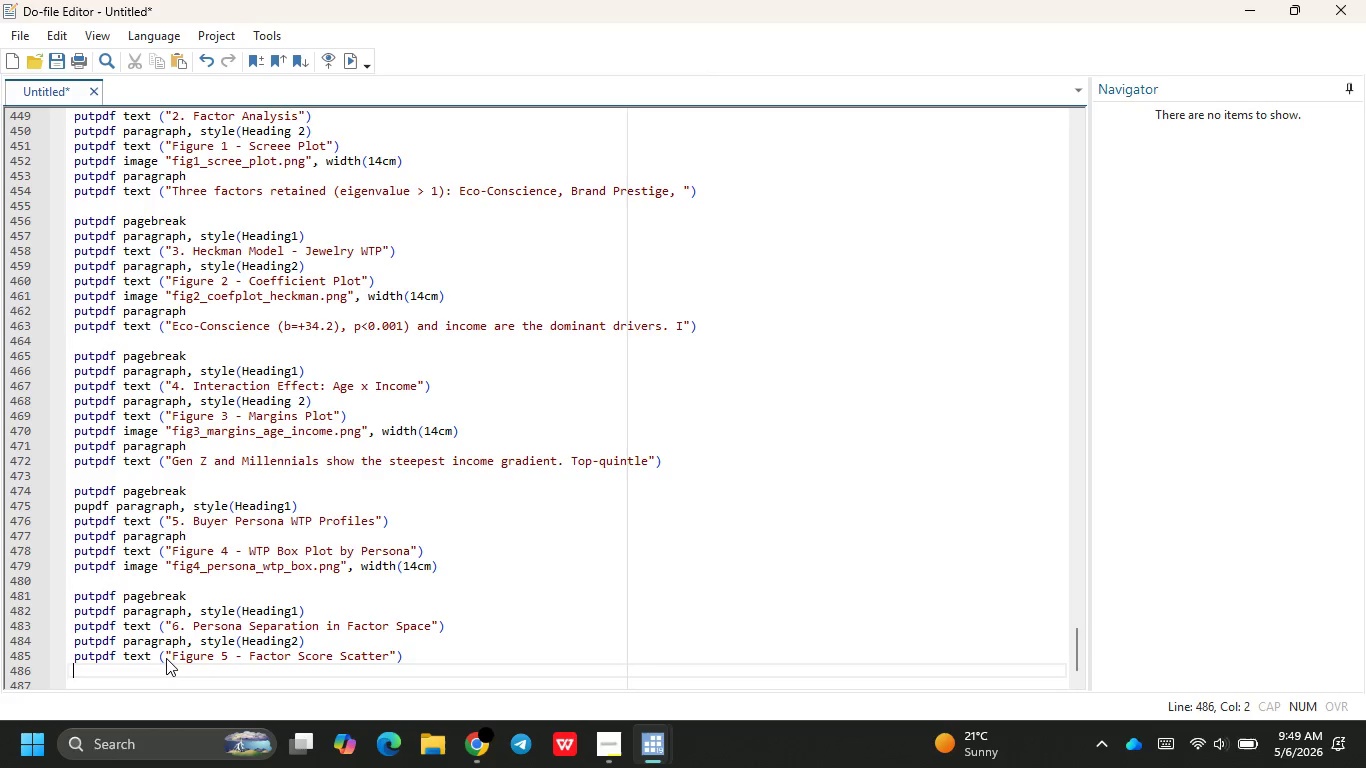 
type(putpf)
key(Backspace)
type(df image "fig5)
 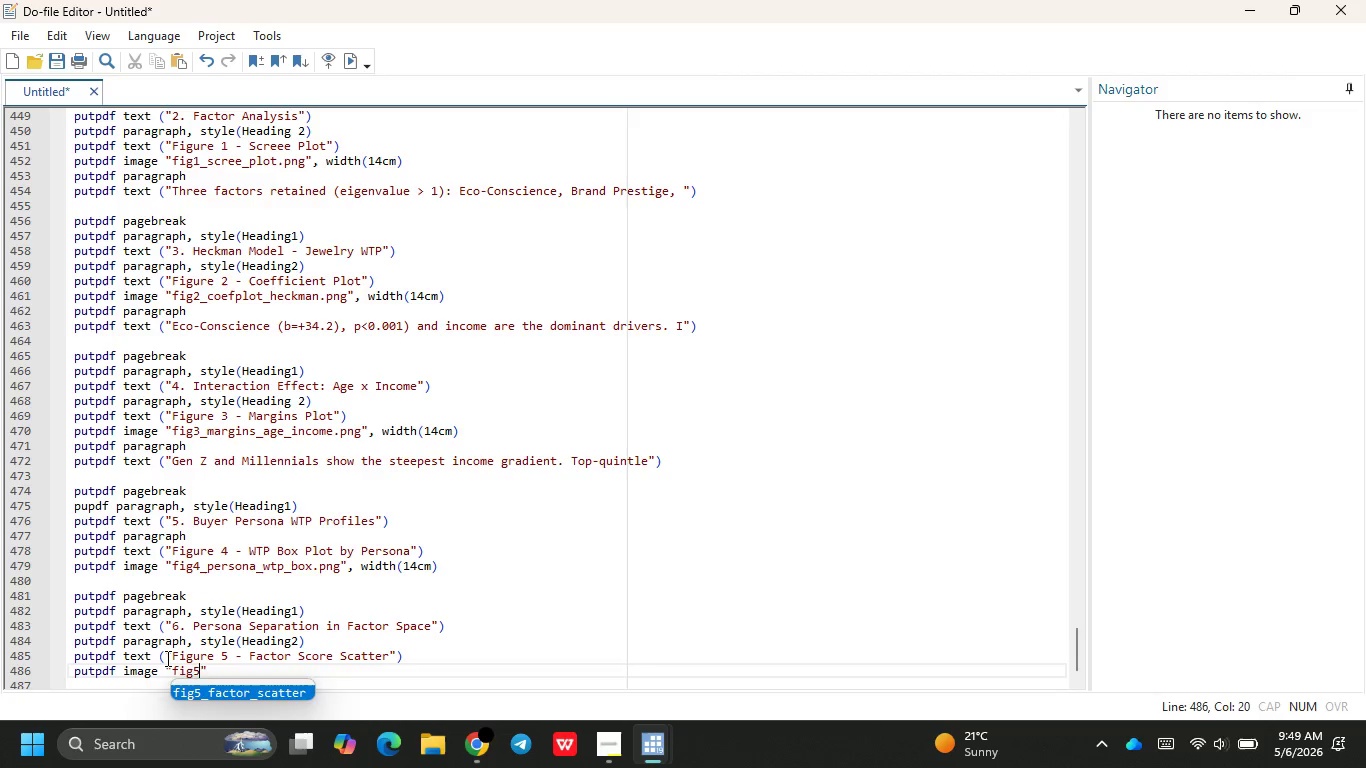 
key(Enter)
 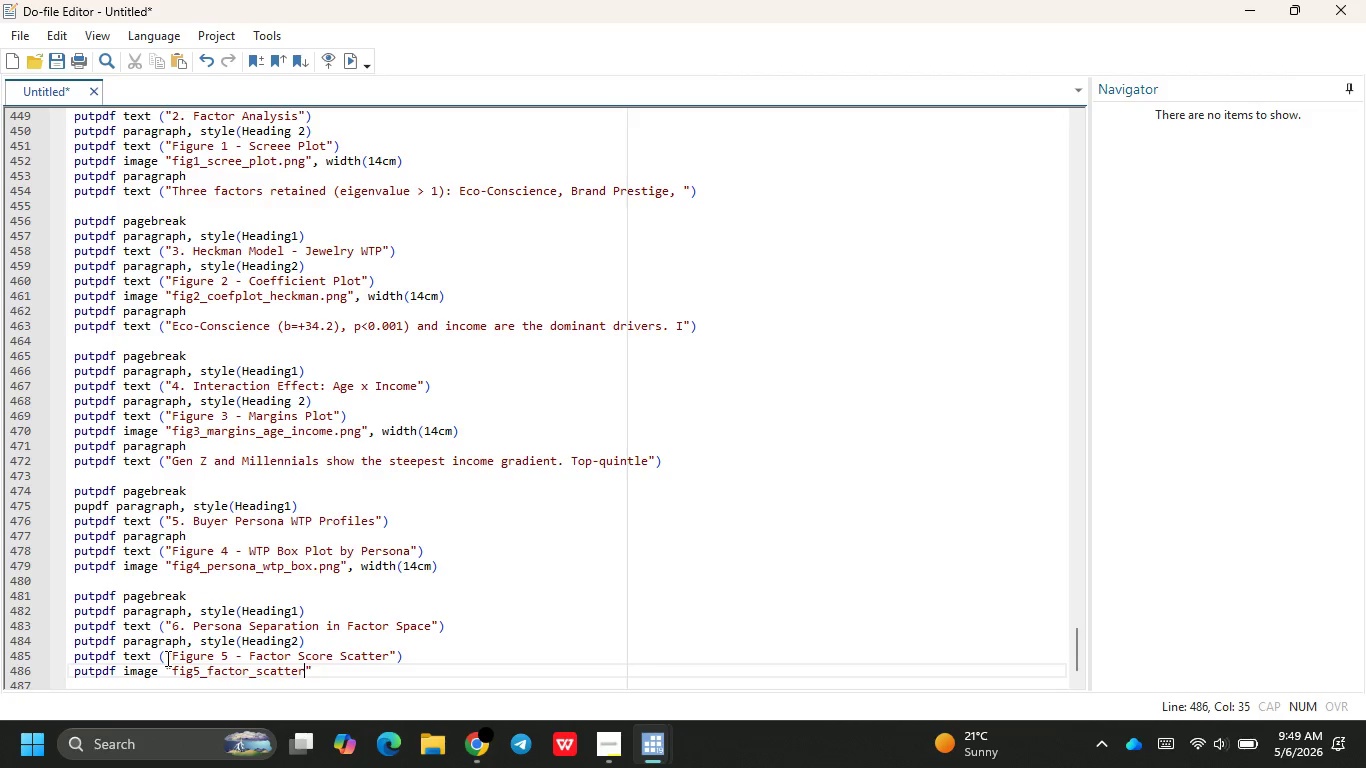 
type(.o)
key(Backspace)
type(png)
 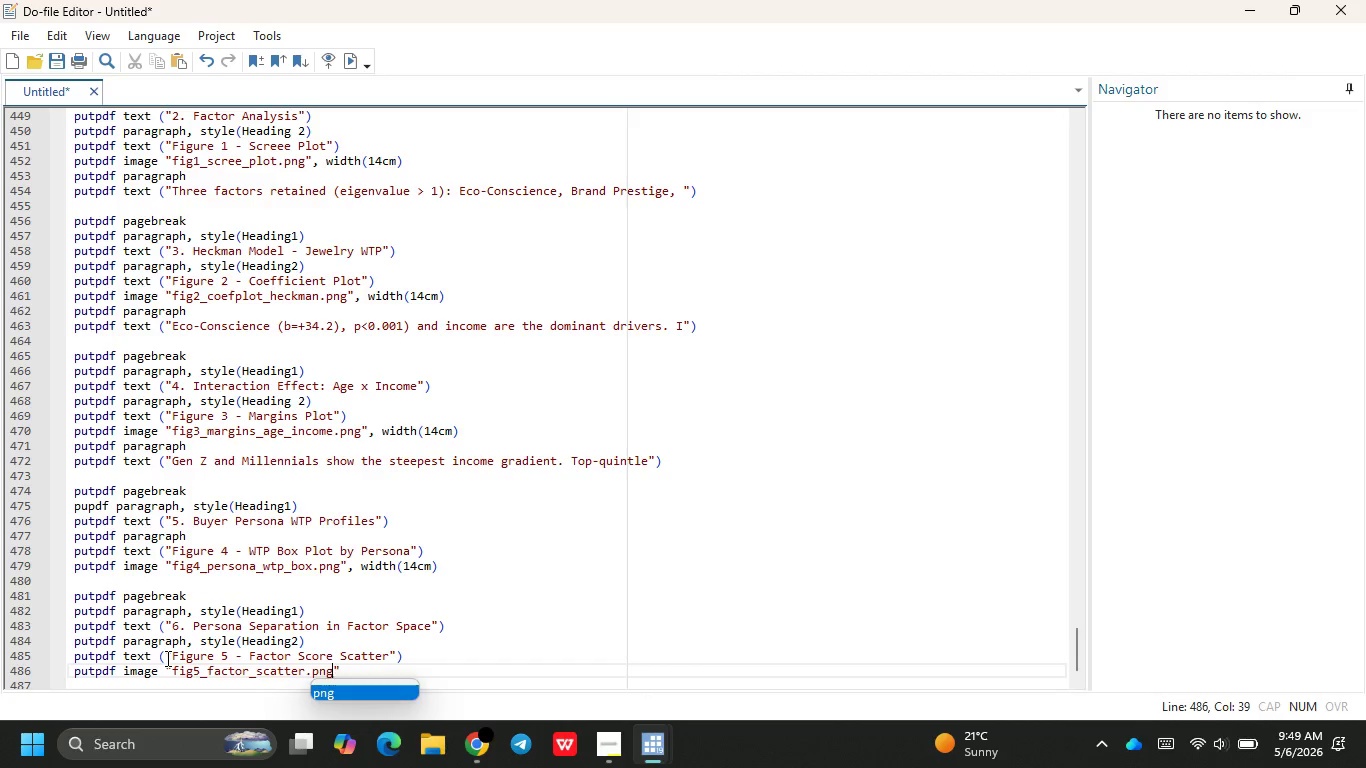 
key(ArrowRight)
 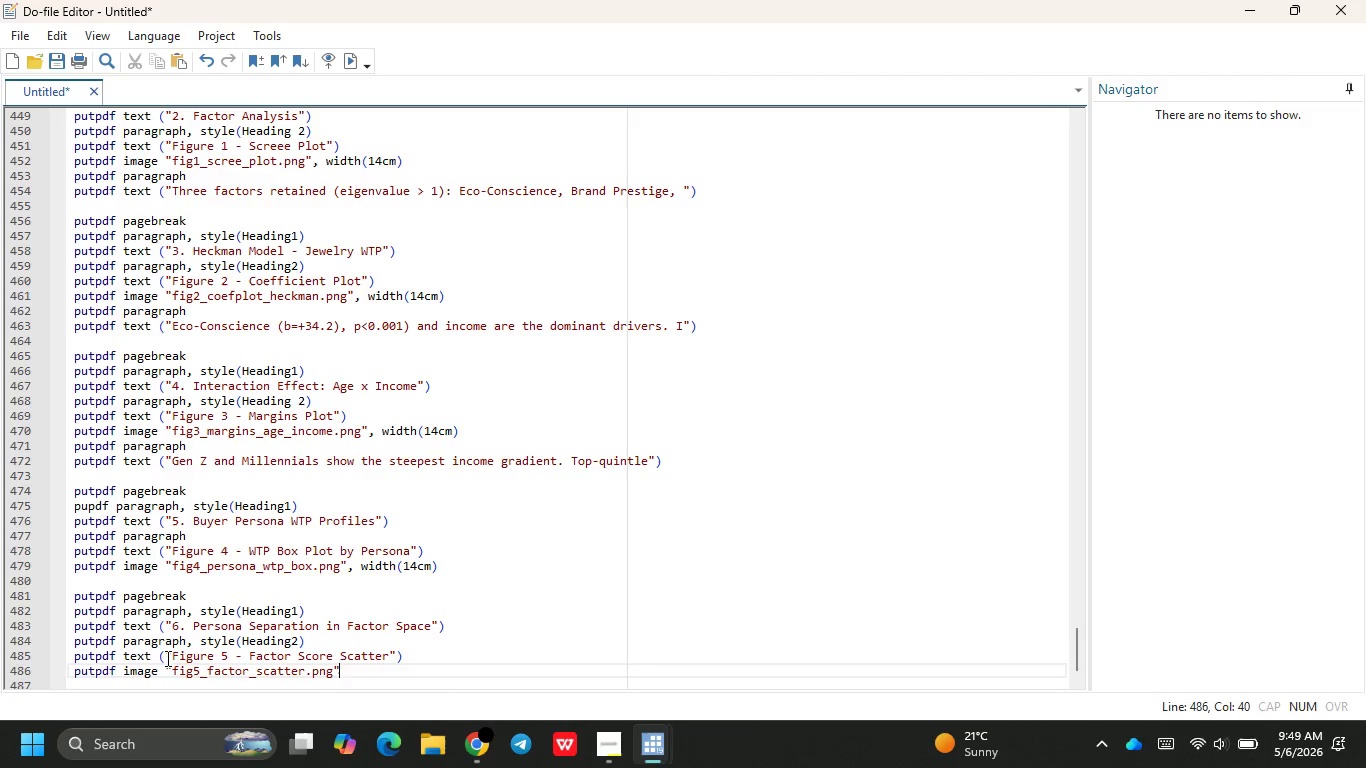 
type(, width(14cm)
 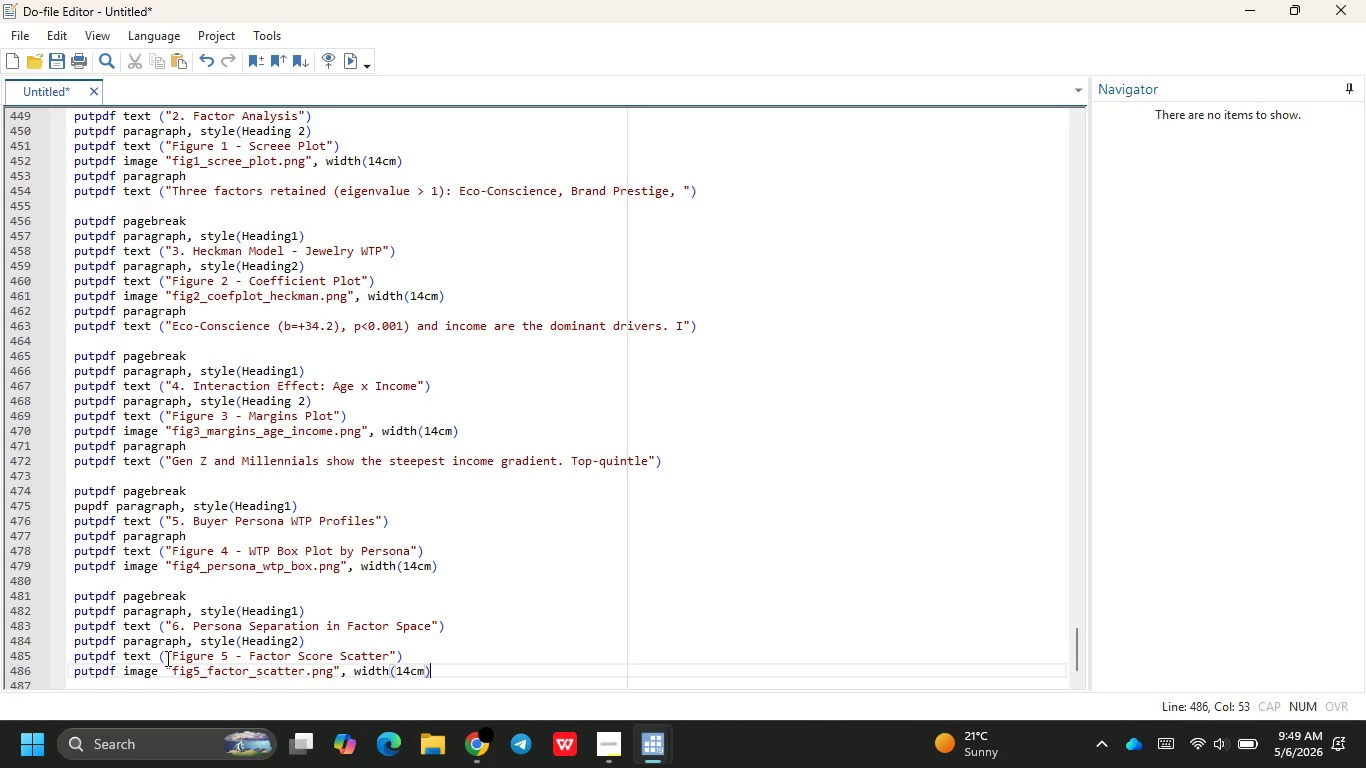 
 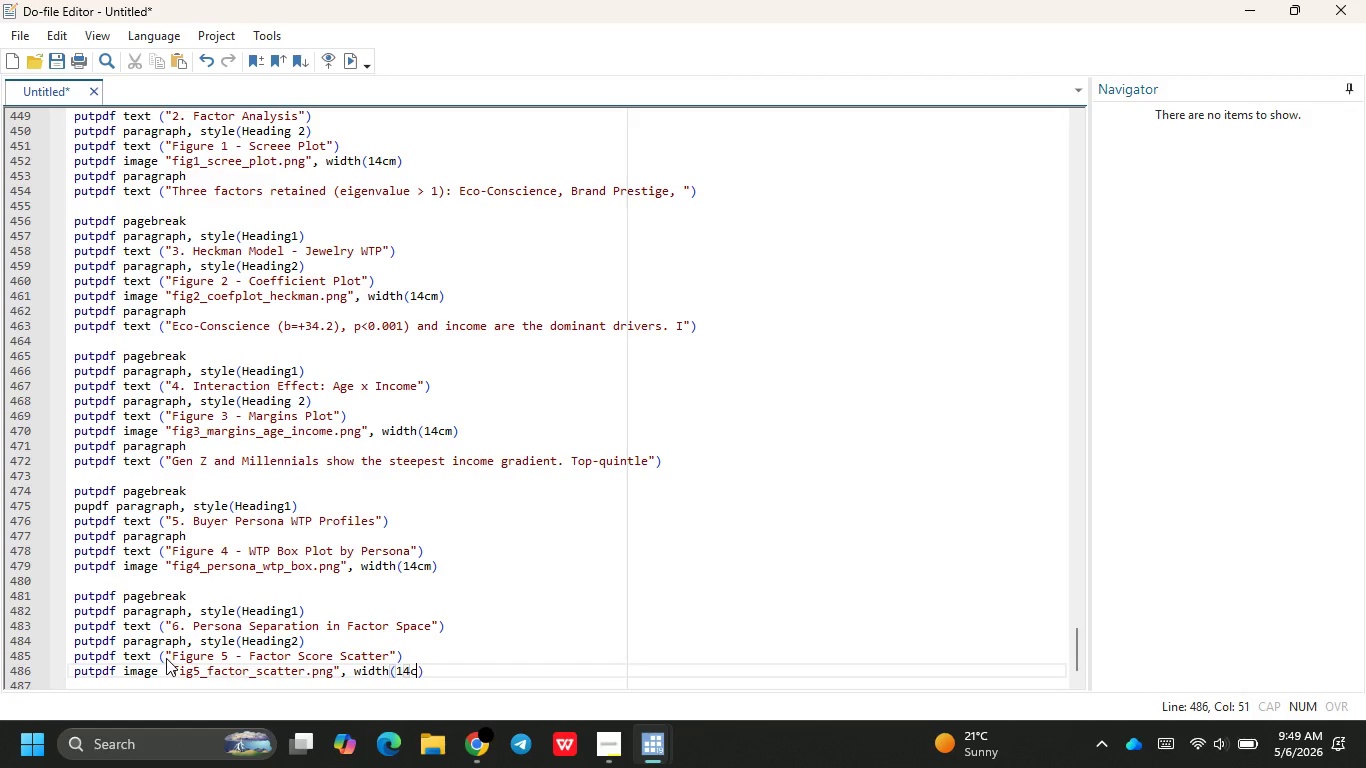 
key(ArrowRight)
 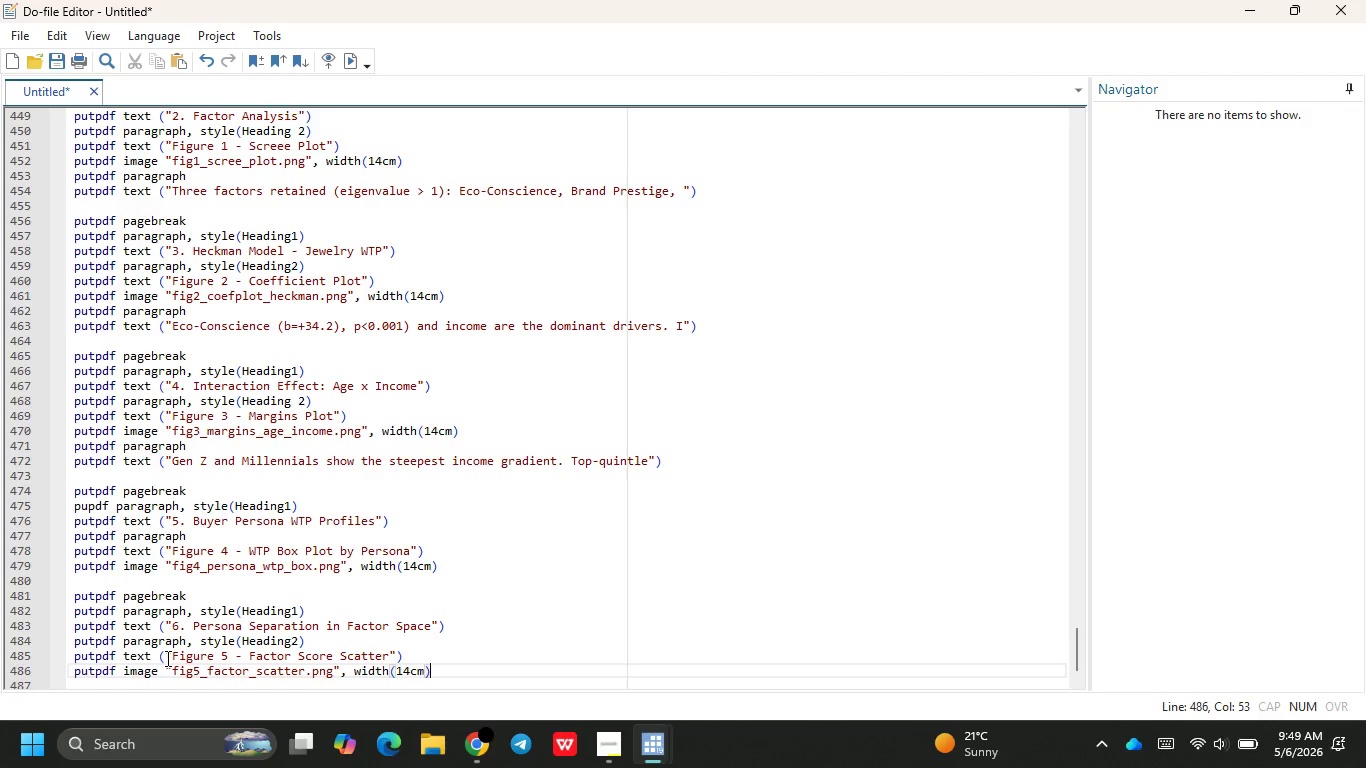 
key(Enter)
 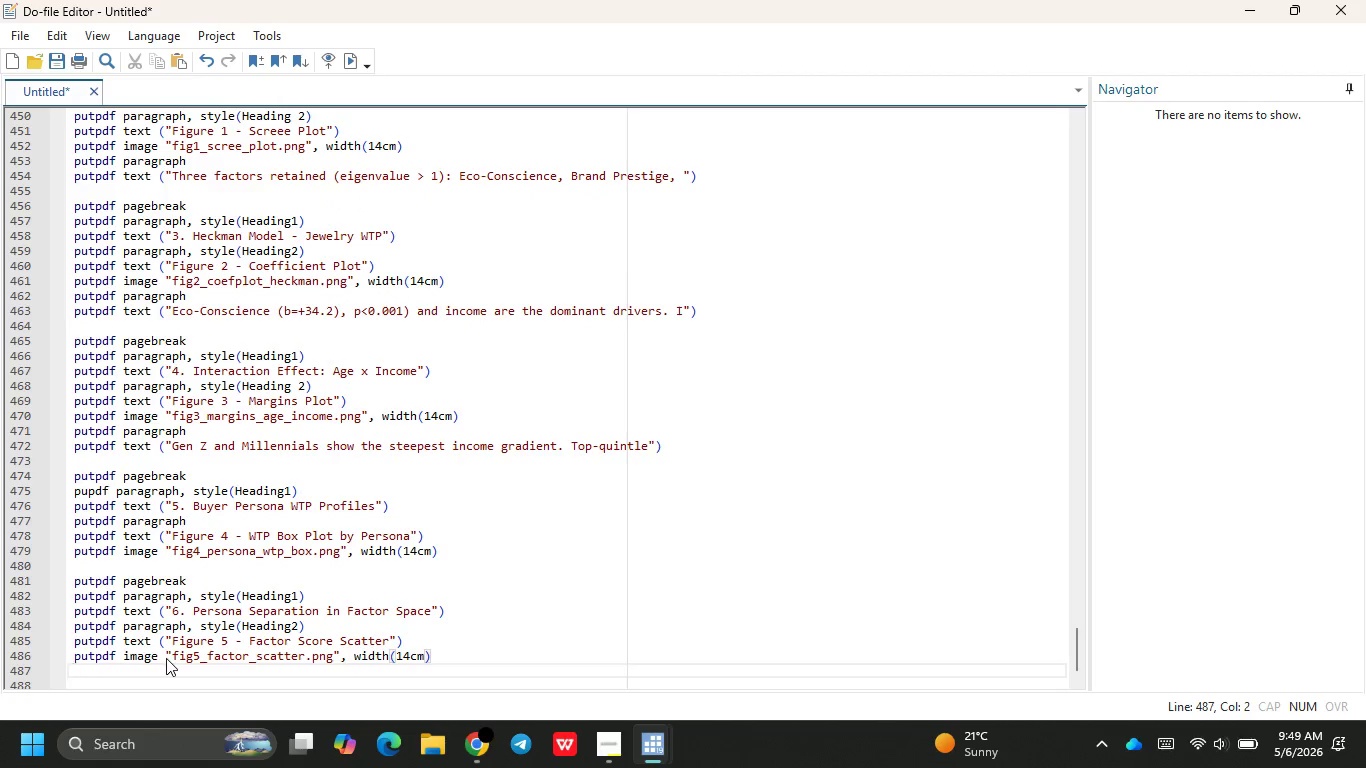 
key(Enter)
 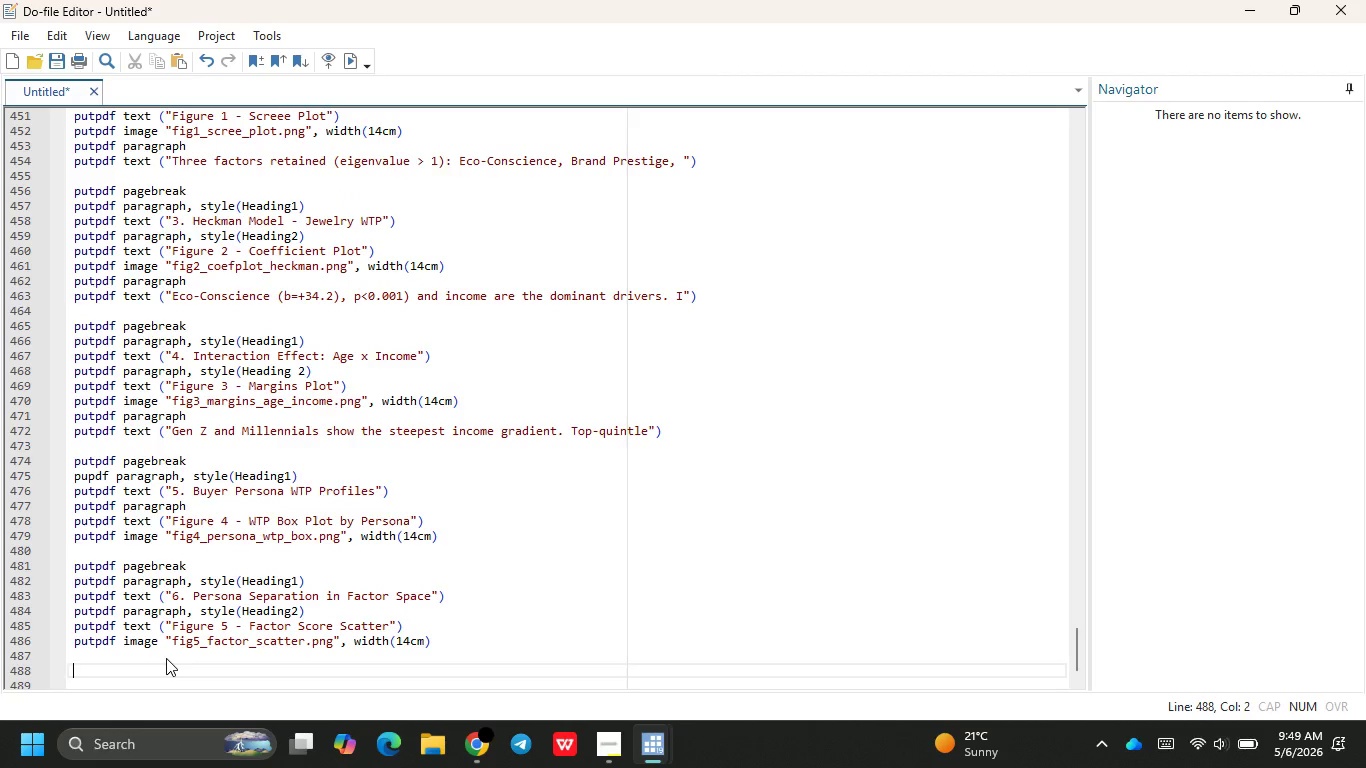 
type(putpdf b)
key(Backspace)
type(pag)
 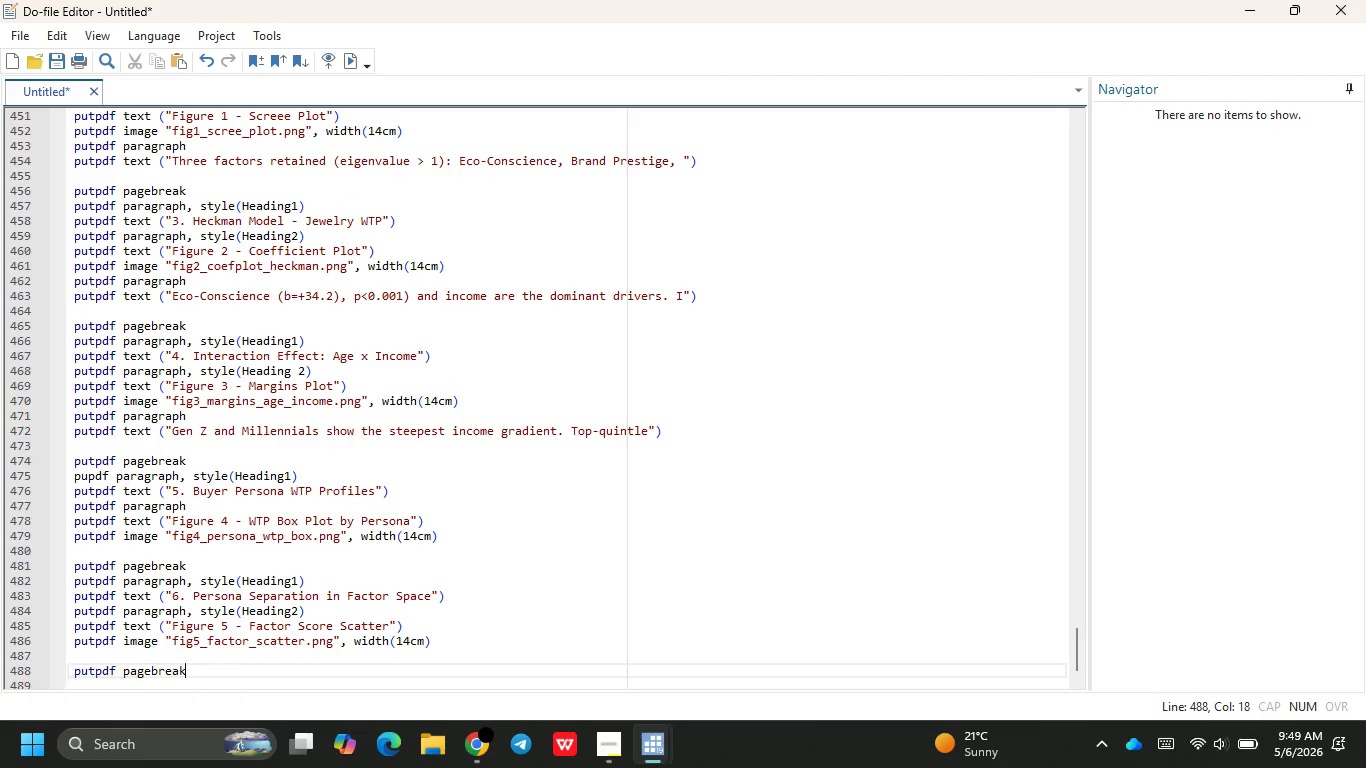 
key(Enter)
 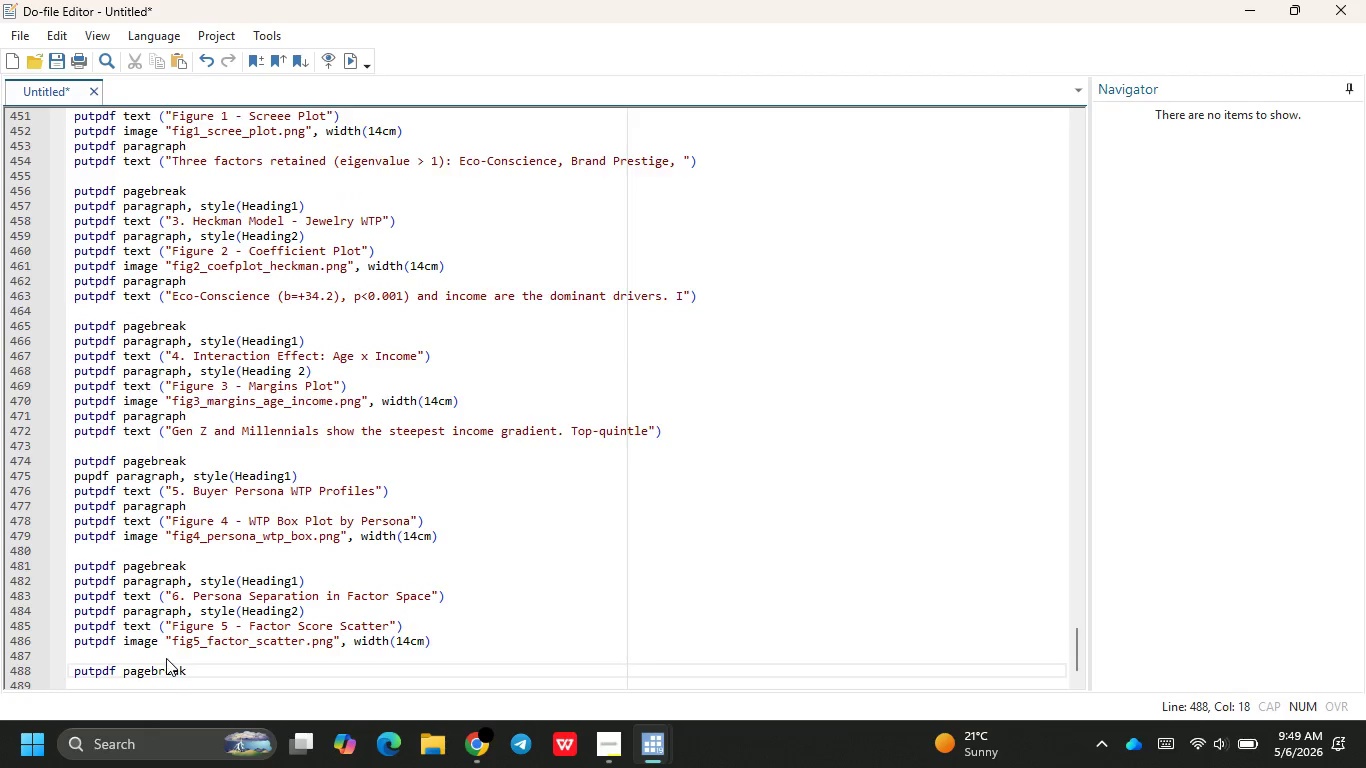 
key(Enter)
 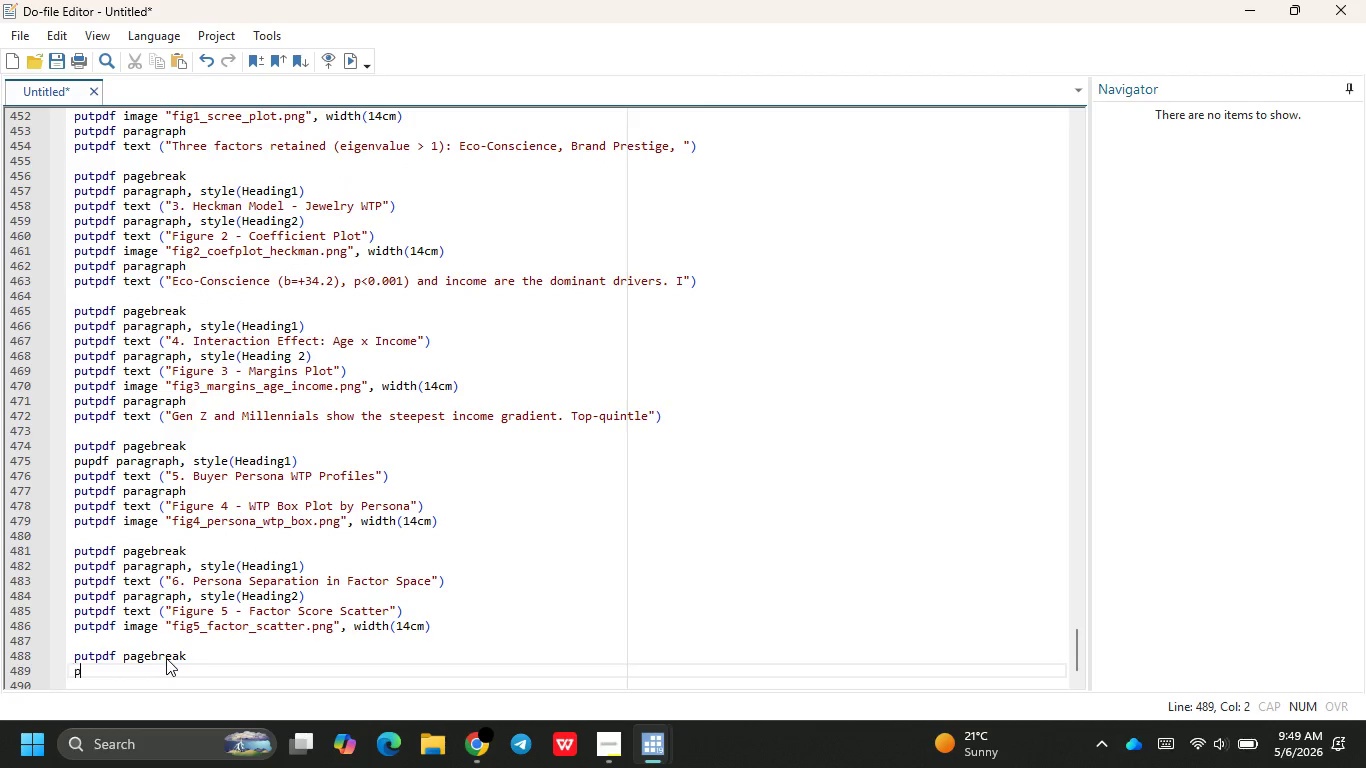 
type(putpdf paragraph, style(Heading1)
 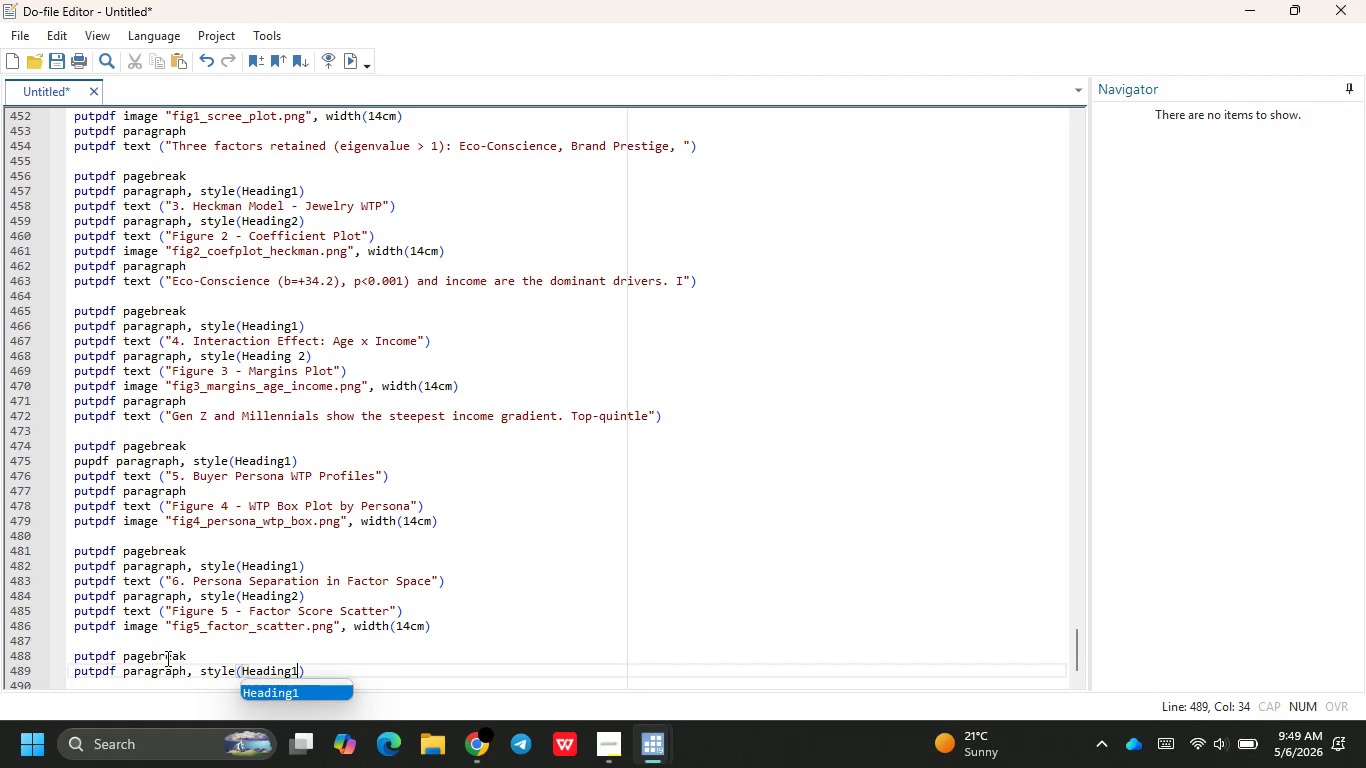 
key(ArrowRight)
 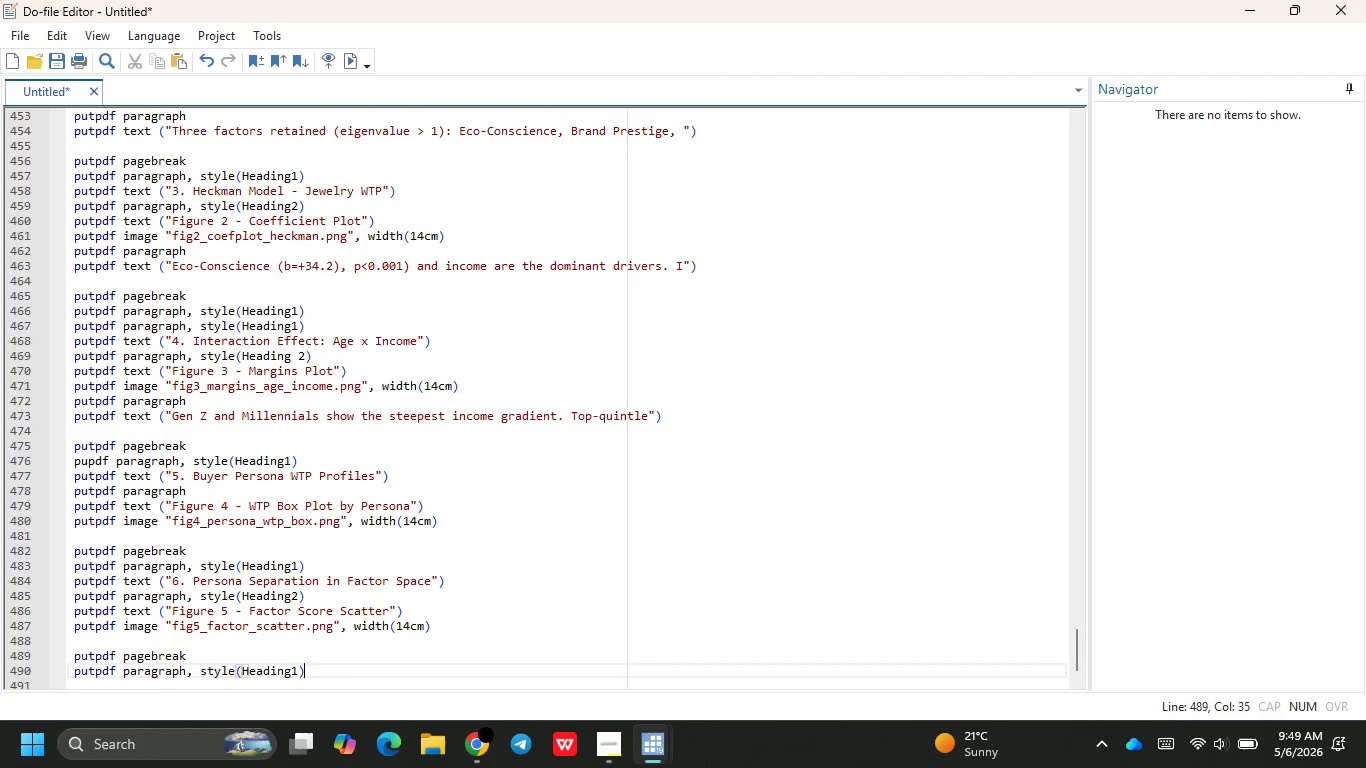 
key(Enter)
 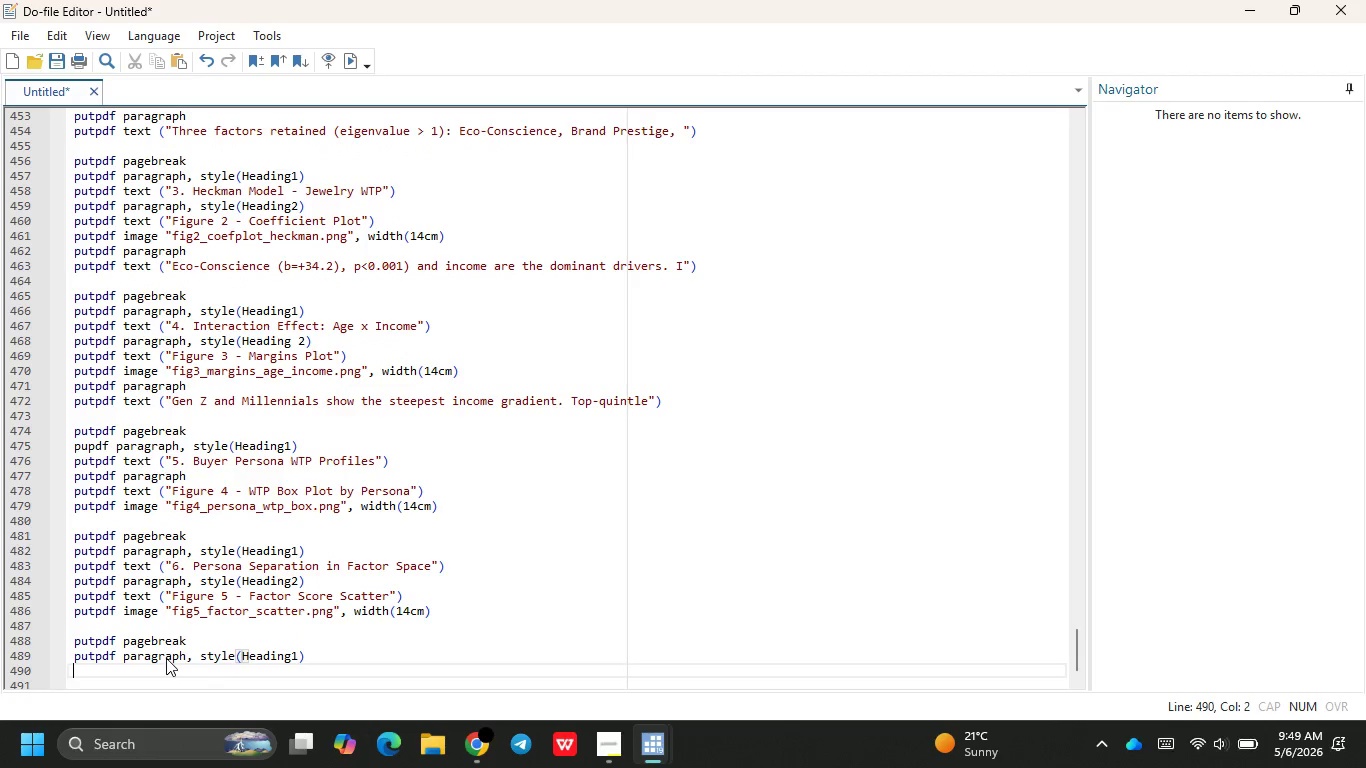 
type(putpdf)
 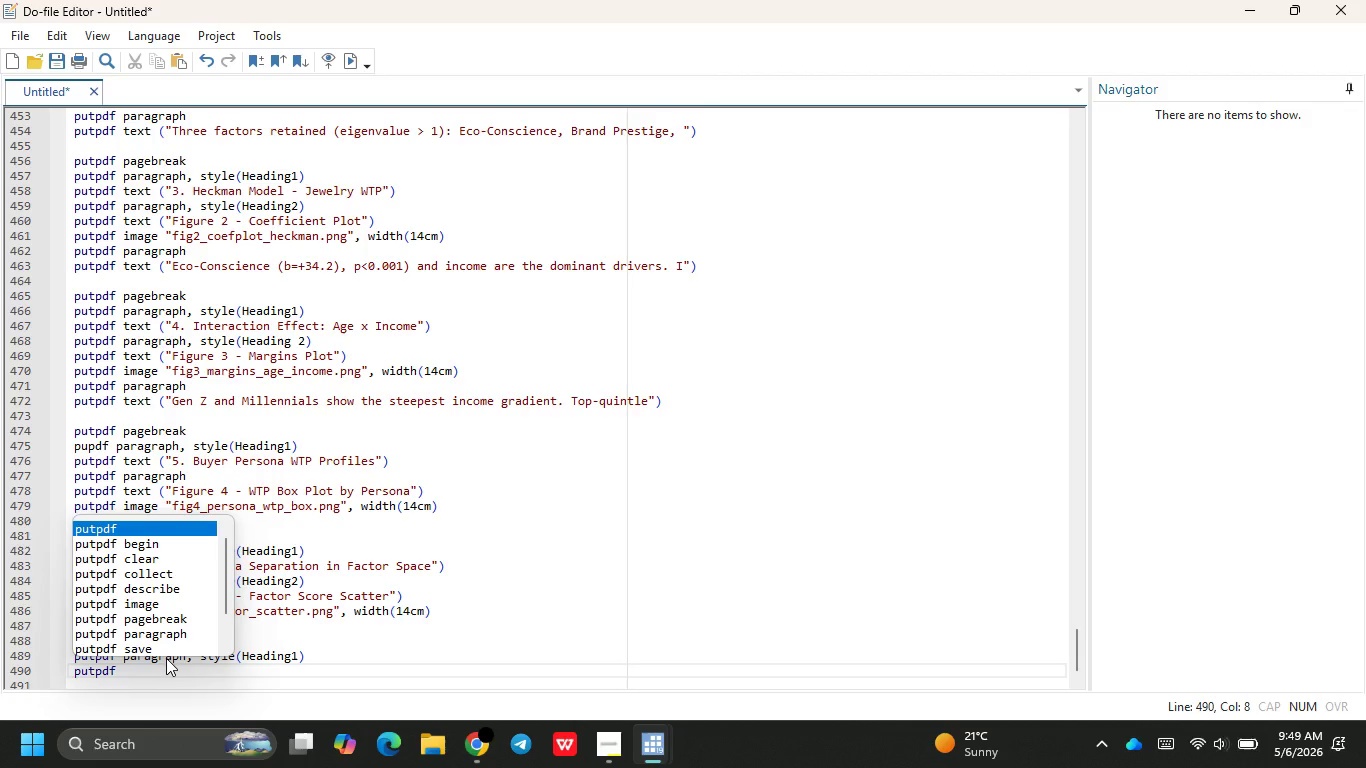 
wait(5.17)
 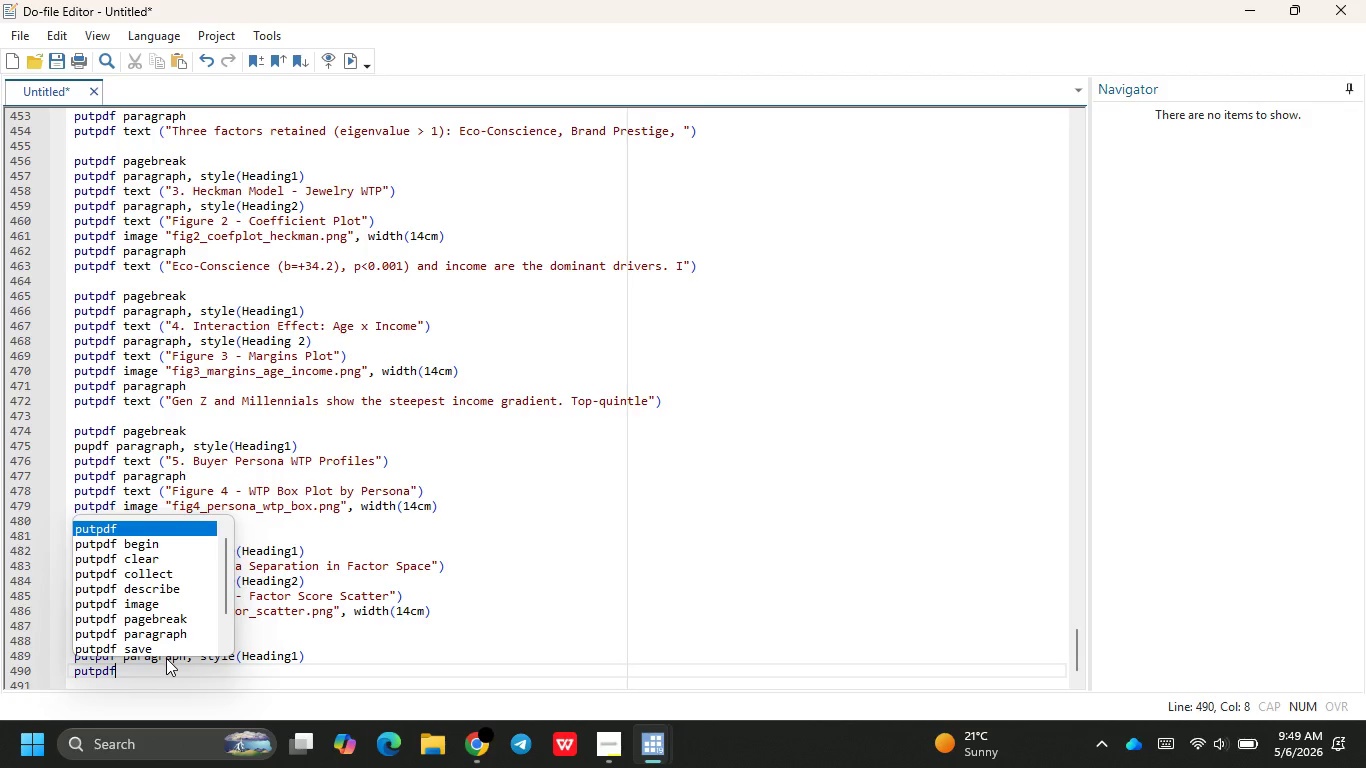 
type( text ("7. Diagnostic Summary)
 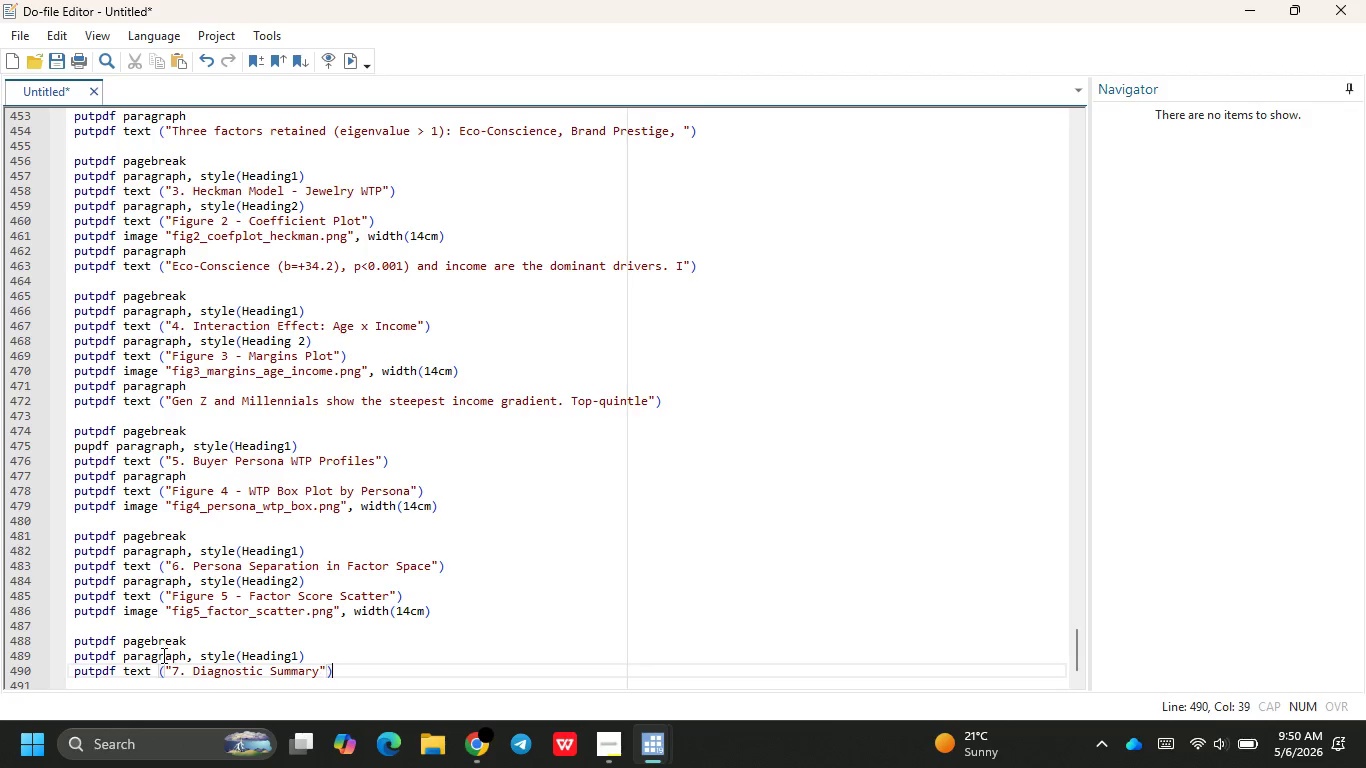 
 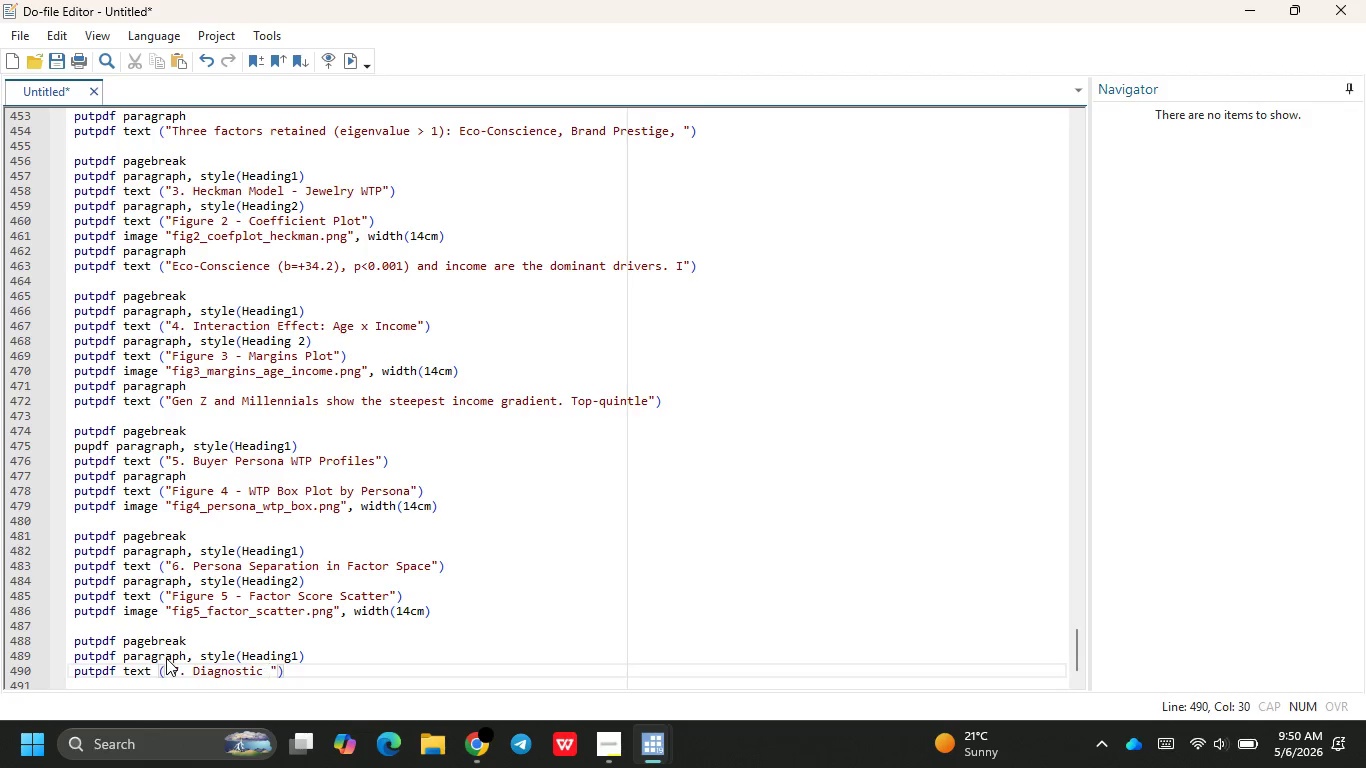 
key(ArrowRight)
 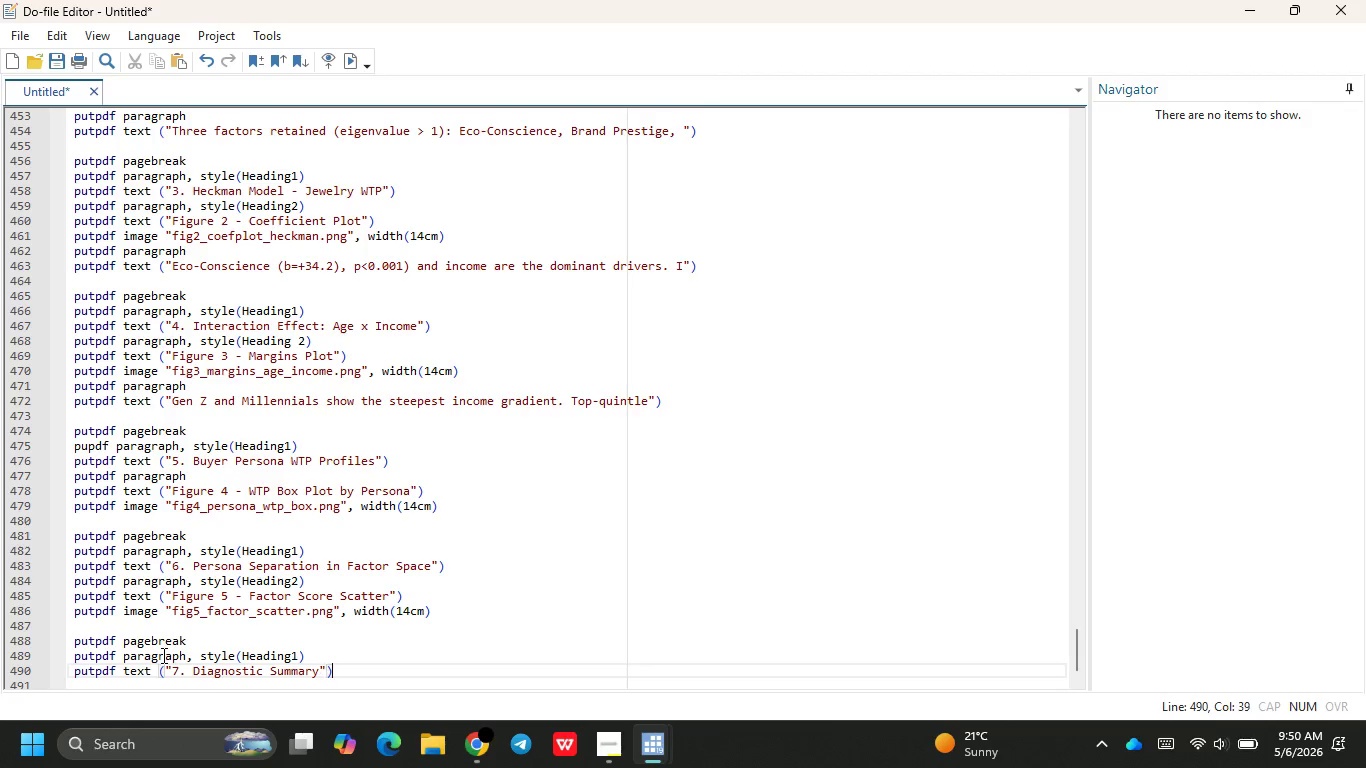 
key(ArrowRight)
 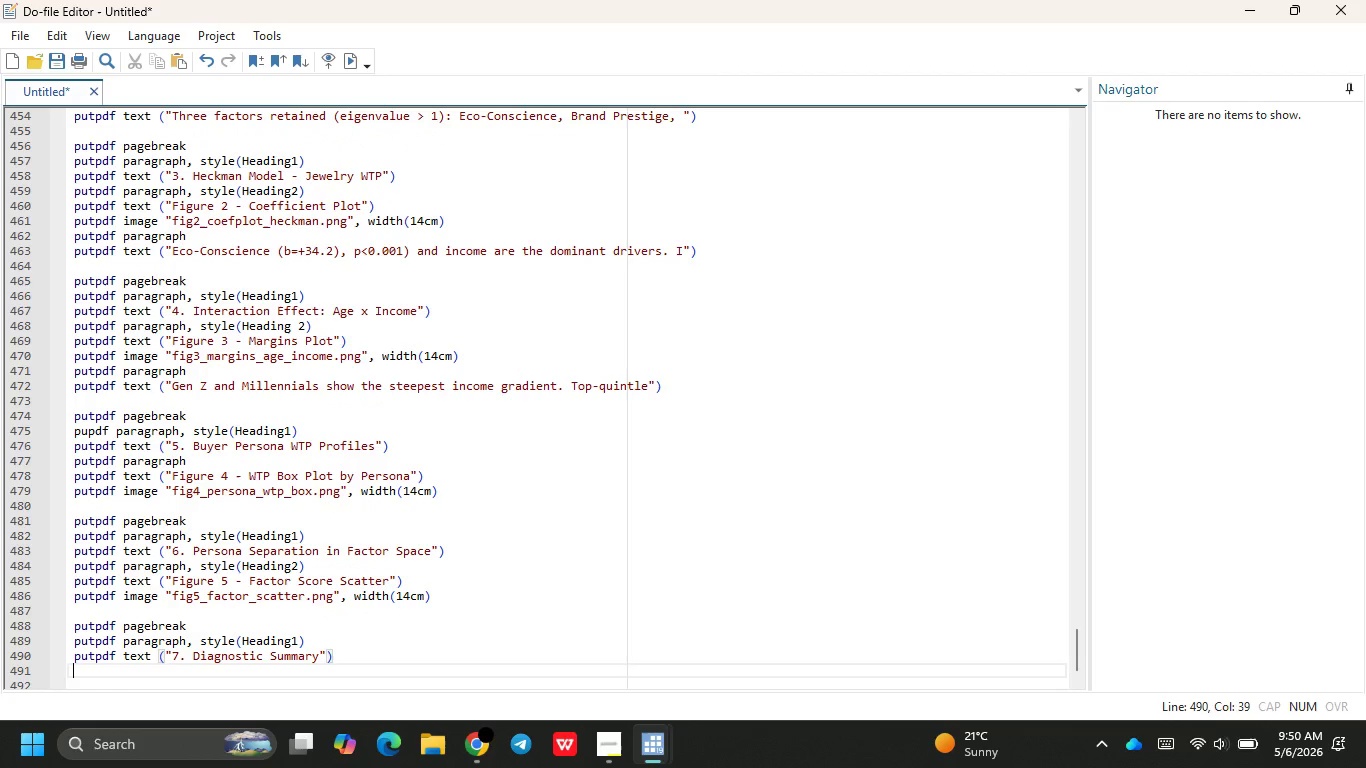 
key(Enter)
 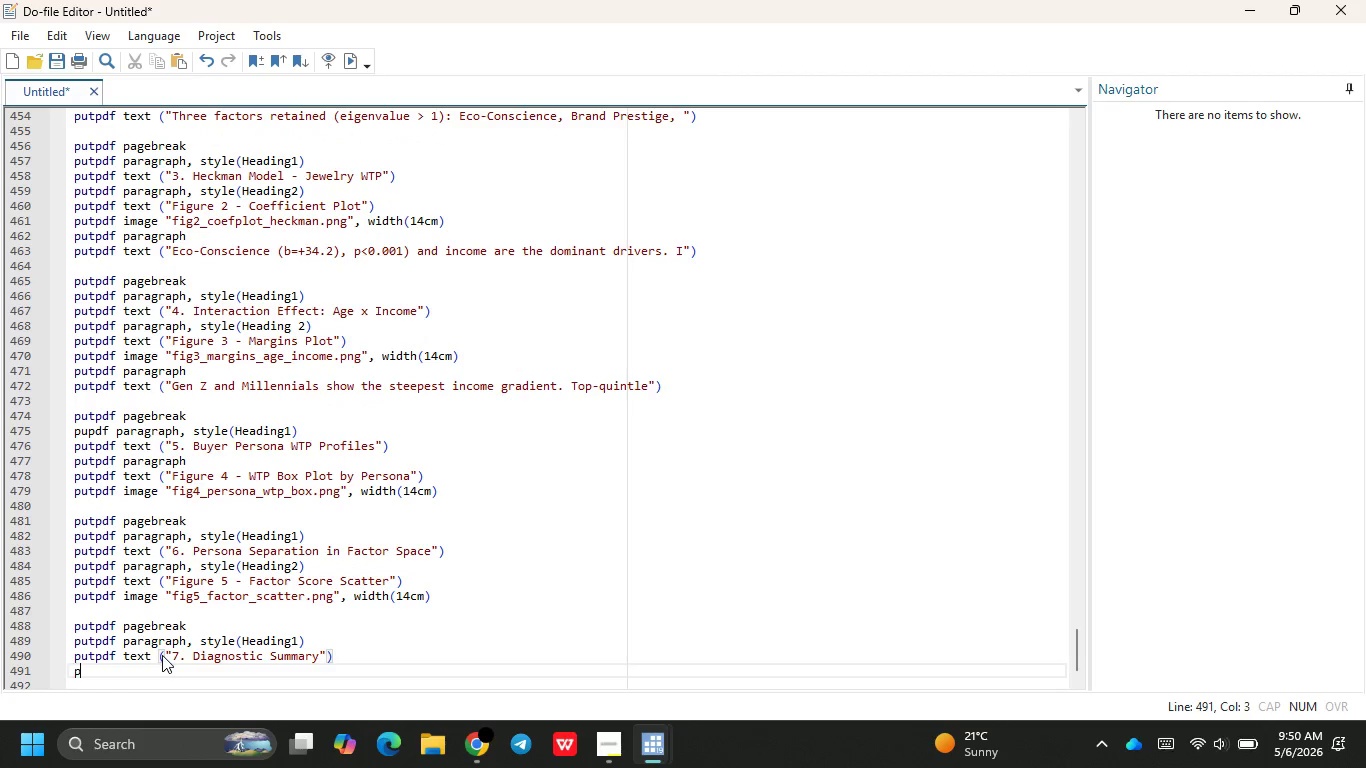 
type(putpdf paragrp)
 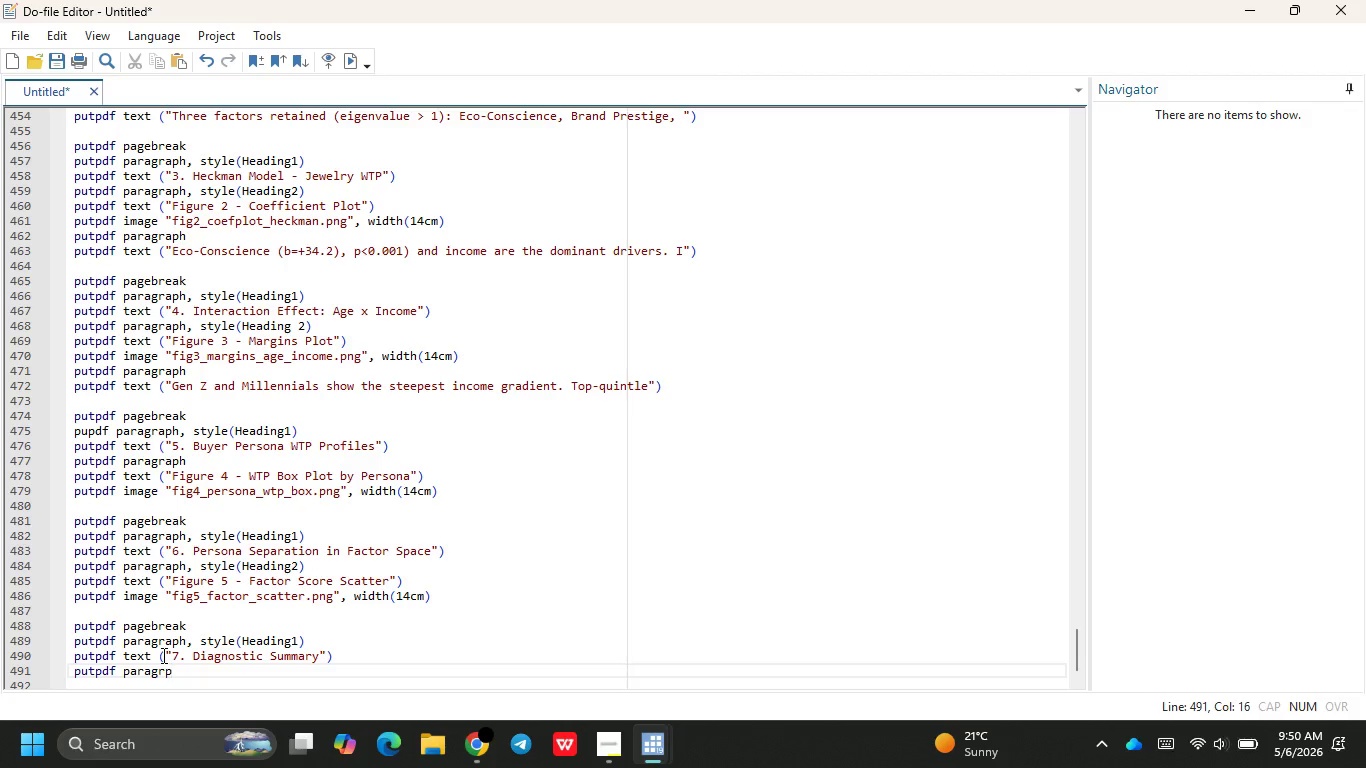 
key(Backspace)
type(q)
key(Backspace)
type(aoh)
key(Backspace)
key(Backspace)
type(ph)
 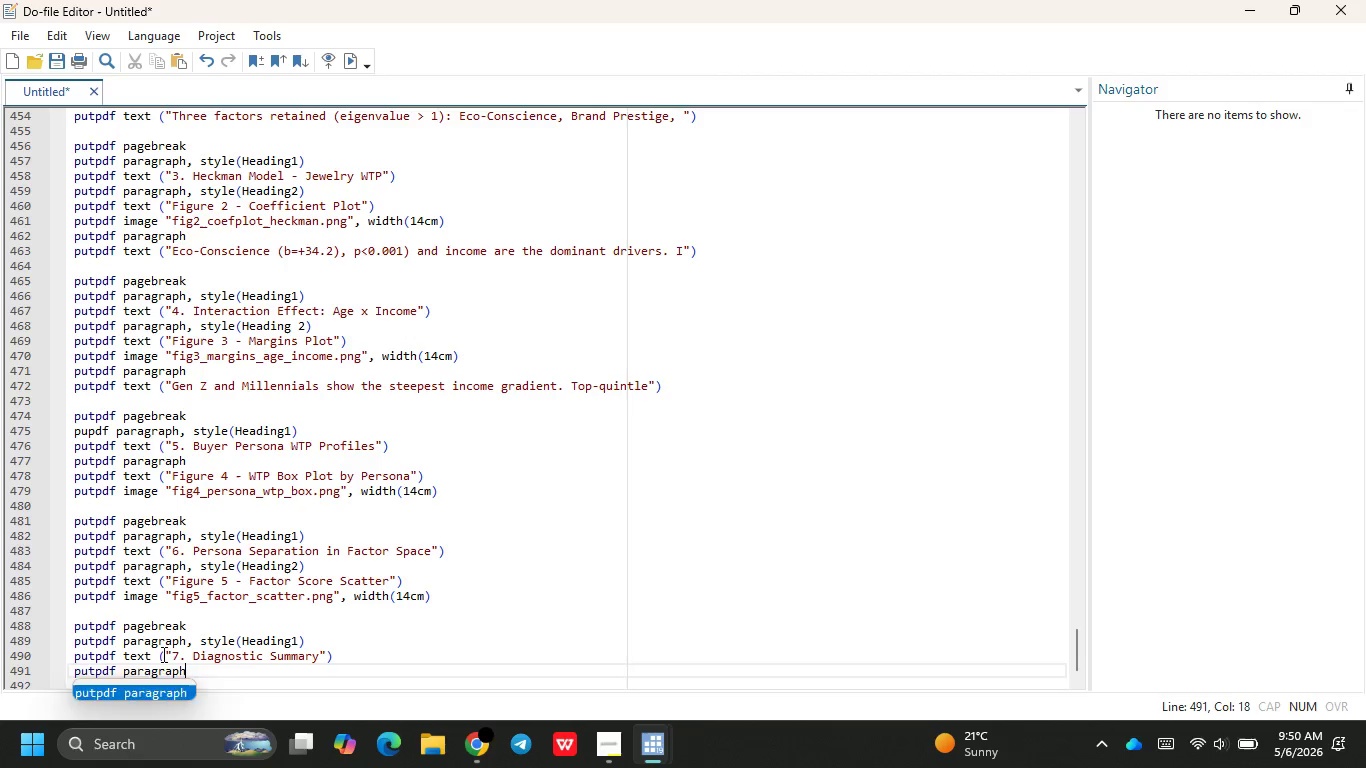 
key(Enter)
 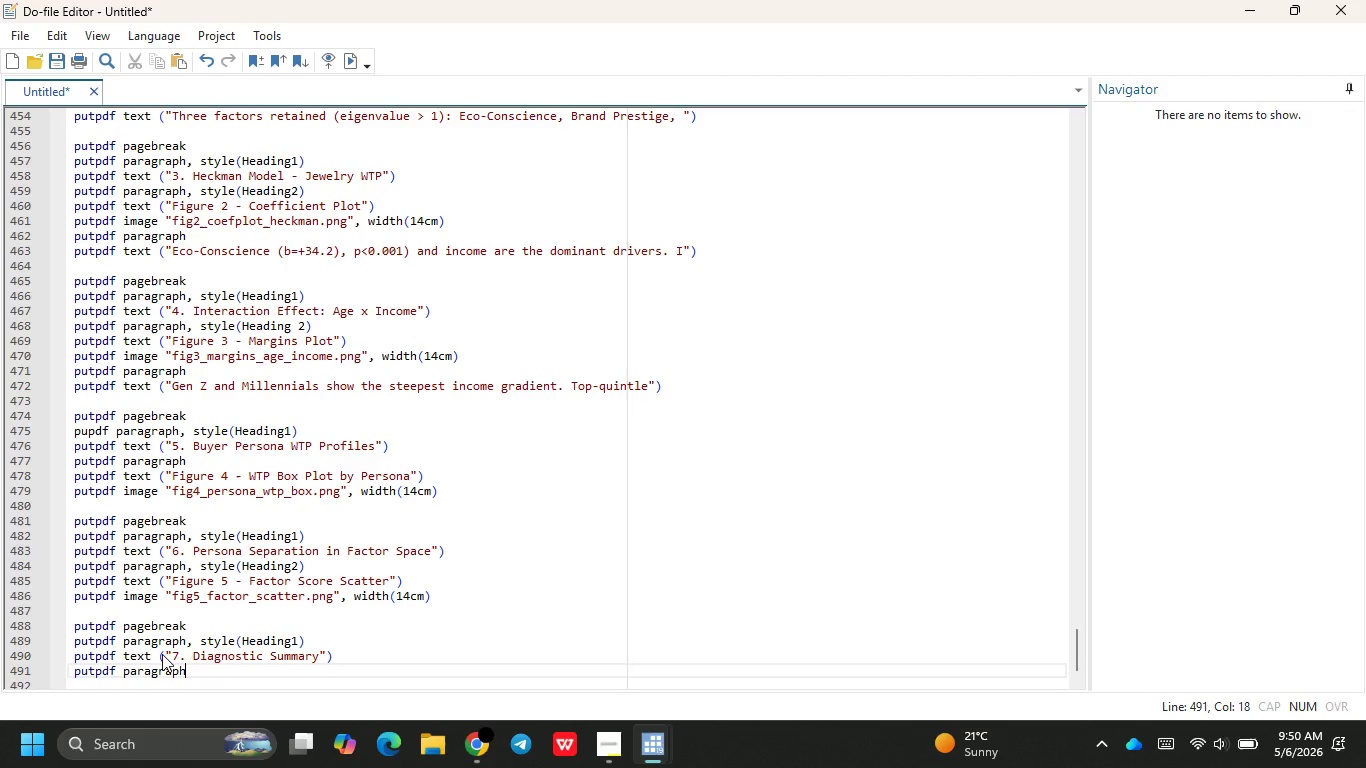 
key(Enter)
 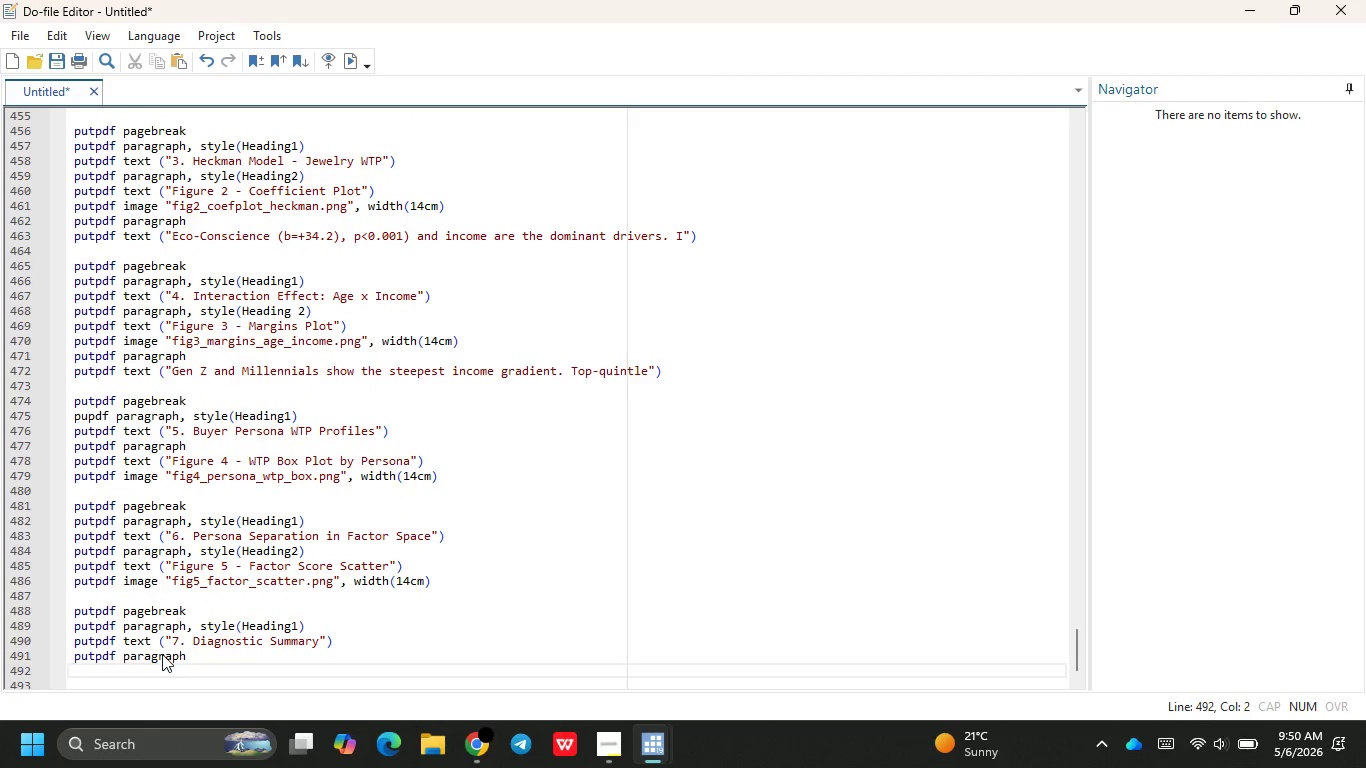 
scroll: coordinate [162, 654], scroll_direction: down, amount: 3.0
 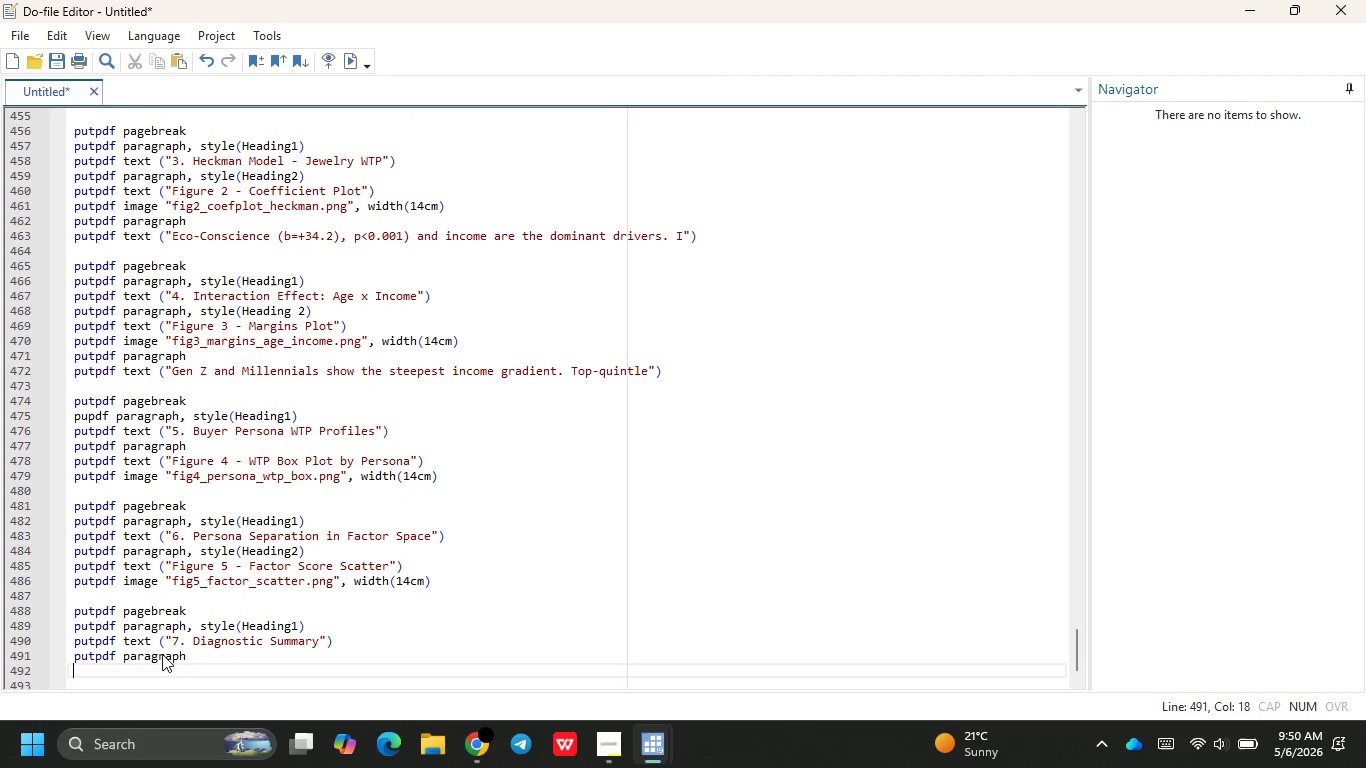 
type(putpdf text()
key(Backspace)
type( ")
key(Backspace)
type(("Bro)
key(Backspace)
type(os)
key(Backspace)
type(usch )
key(Backspace)
type(-Pagan )
key(Backspace)
type(: chi2O)
key(Backspace)
type(1)
key(Backspace)
type((1)
 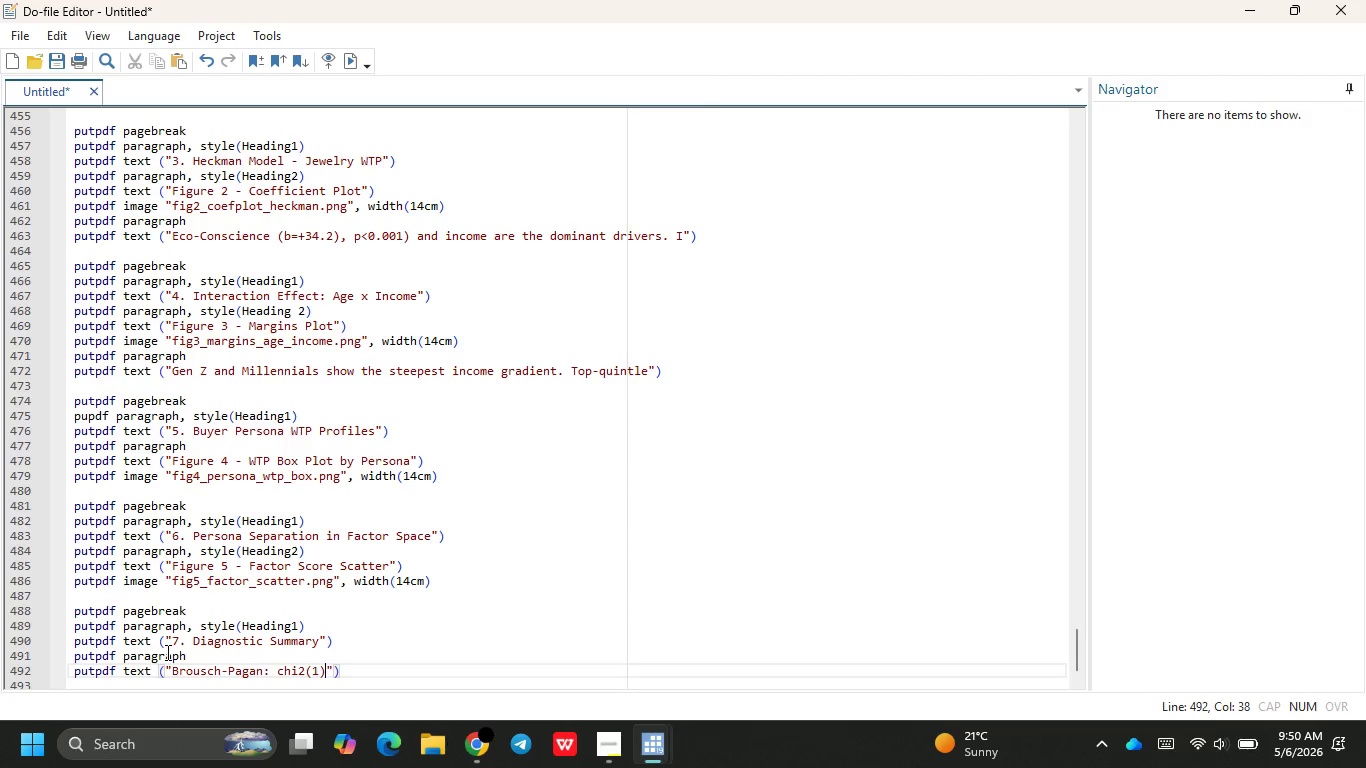 
 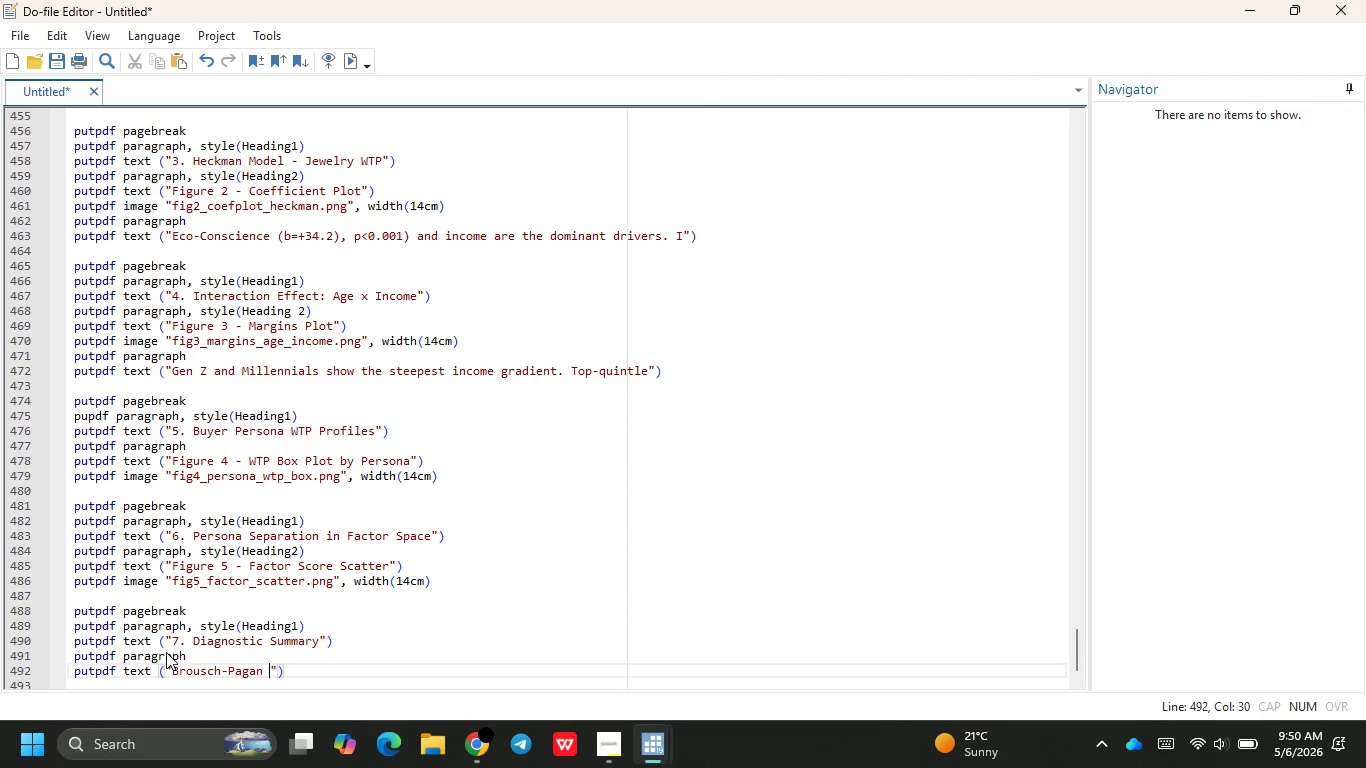 
key(ArrowRight)
 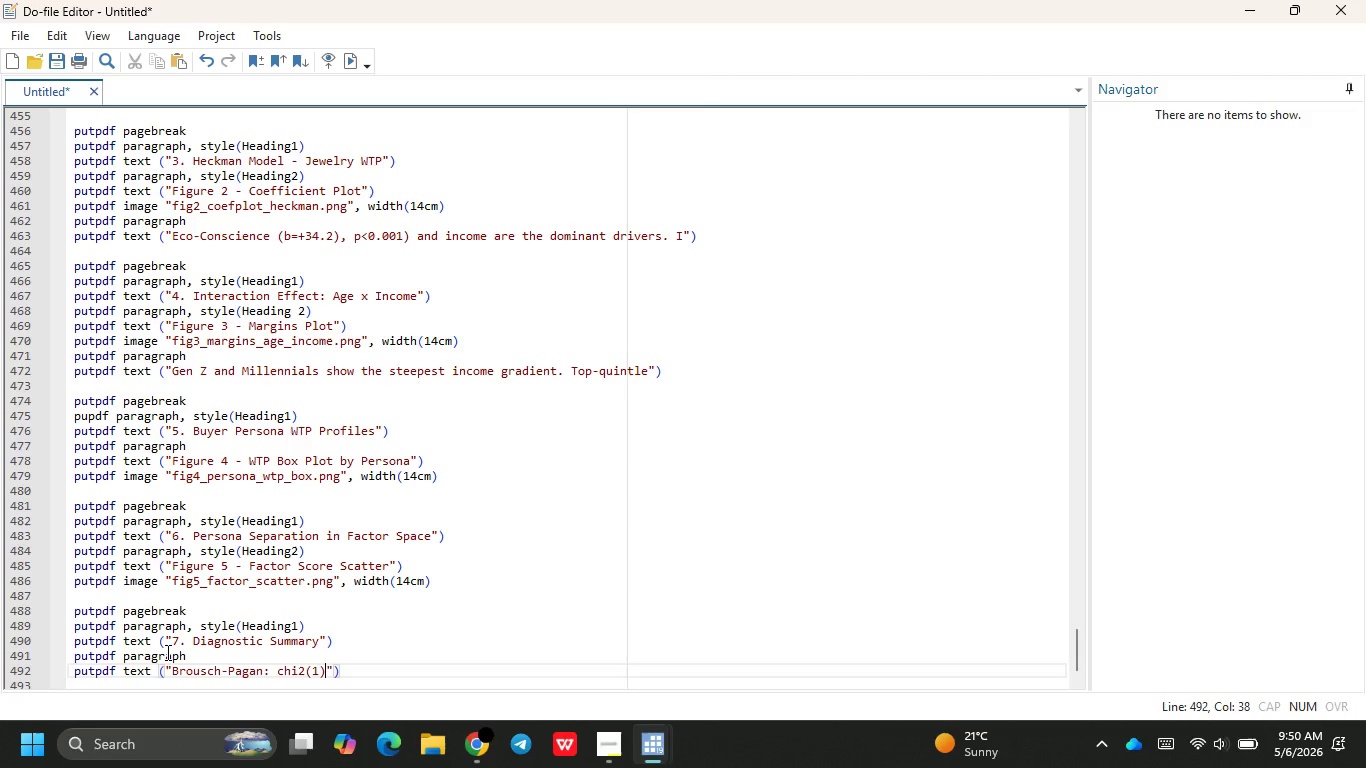 
type( p=0.17 - no heteroskedasticity)
 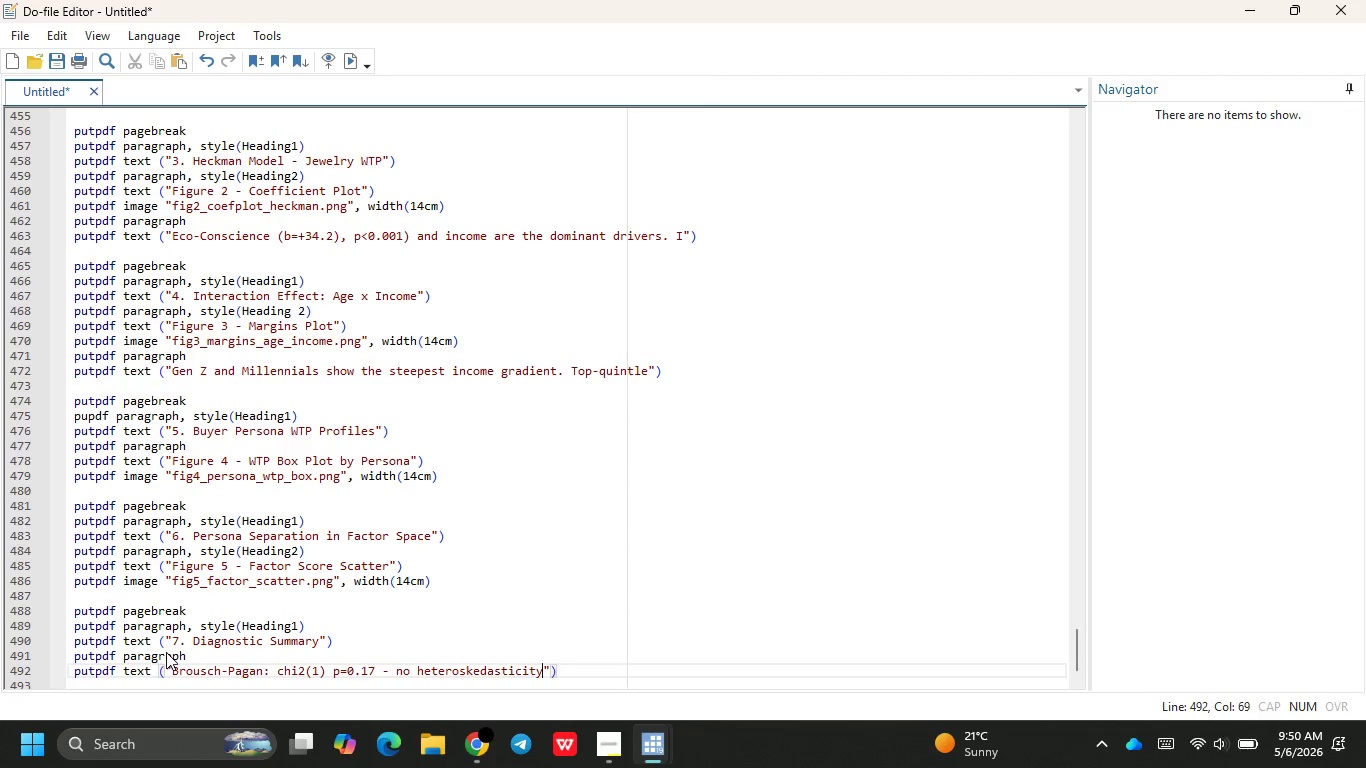 
key(ArrowRight)
 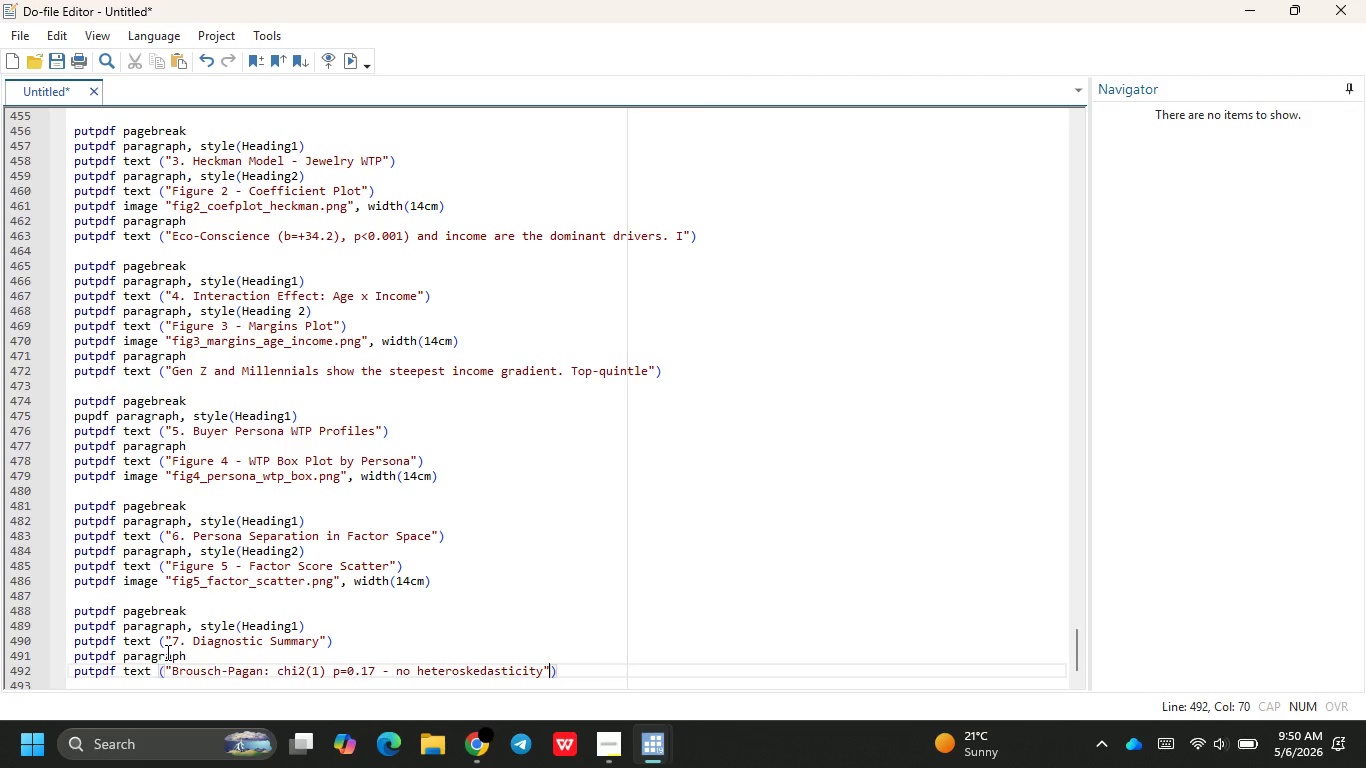 
key(ArrowRight)
 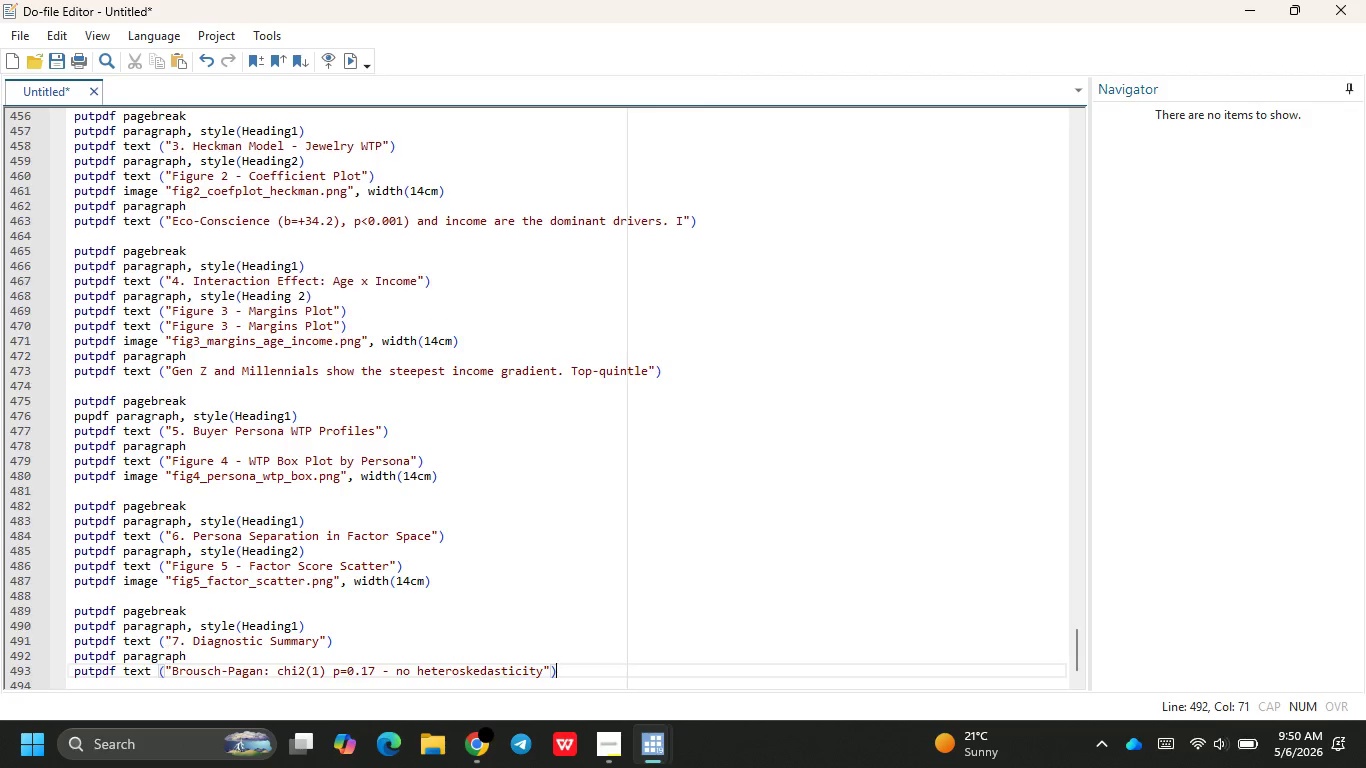 
key(Enter)
 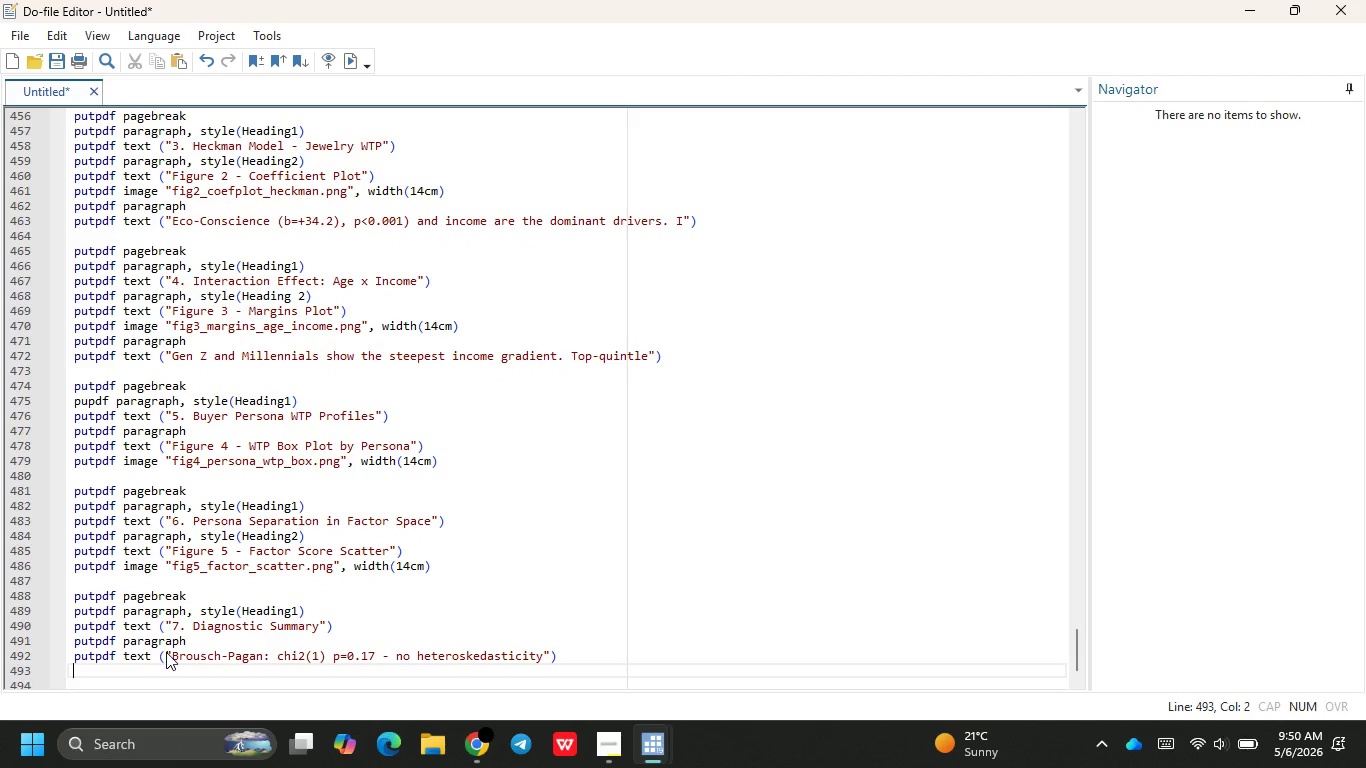 
type(putpdf paragraph text)
key(Backspace)
key(Backspace)
key(Backspace)
key(Backspace)
 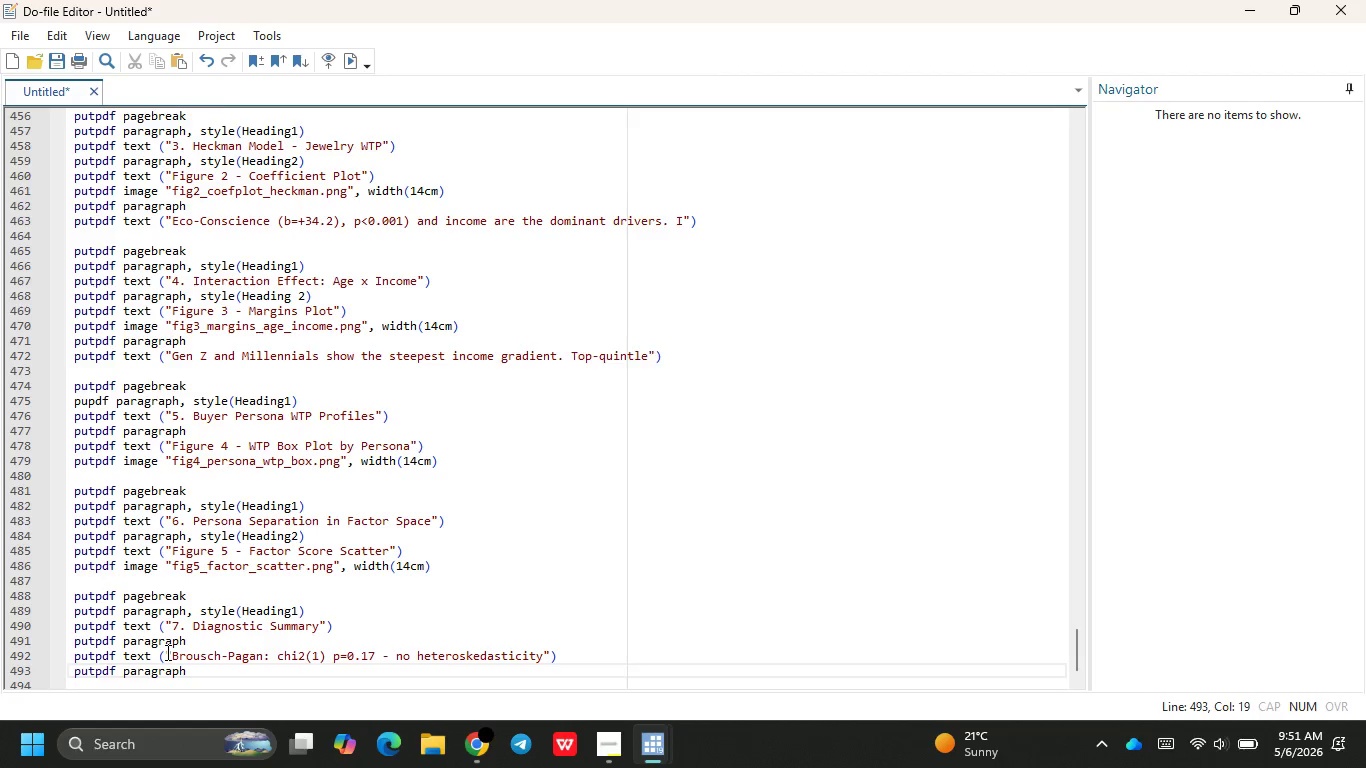 
key(Enter)
 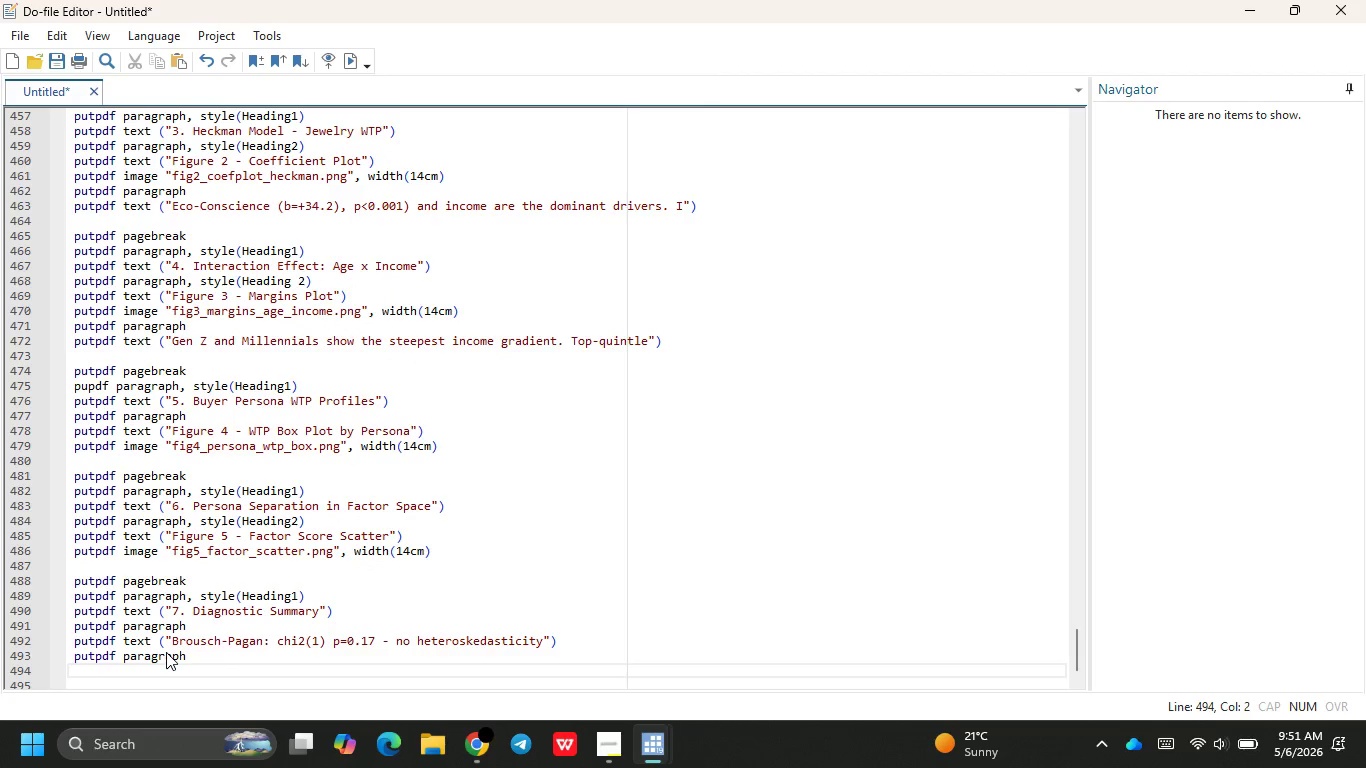 
type(putpdf text ("Mean)
 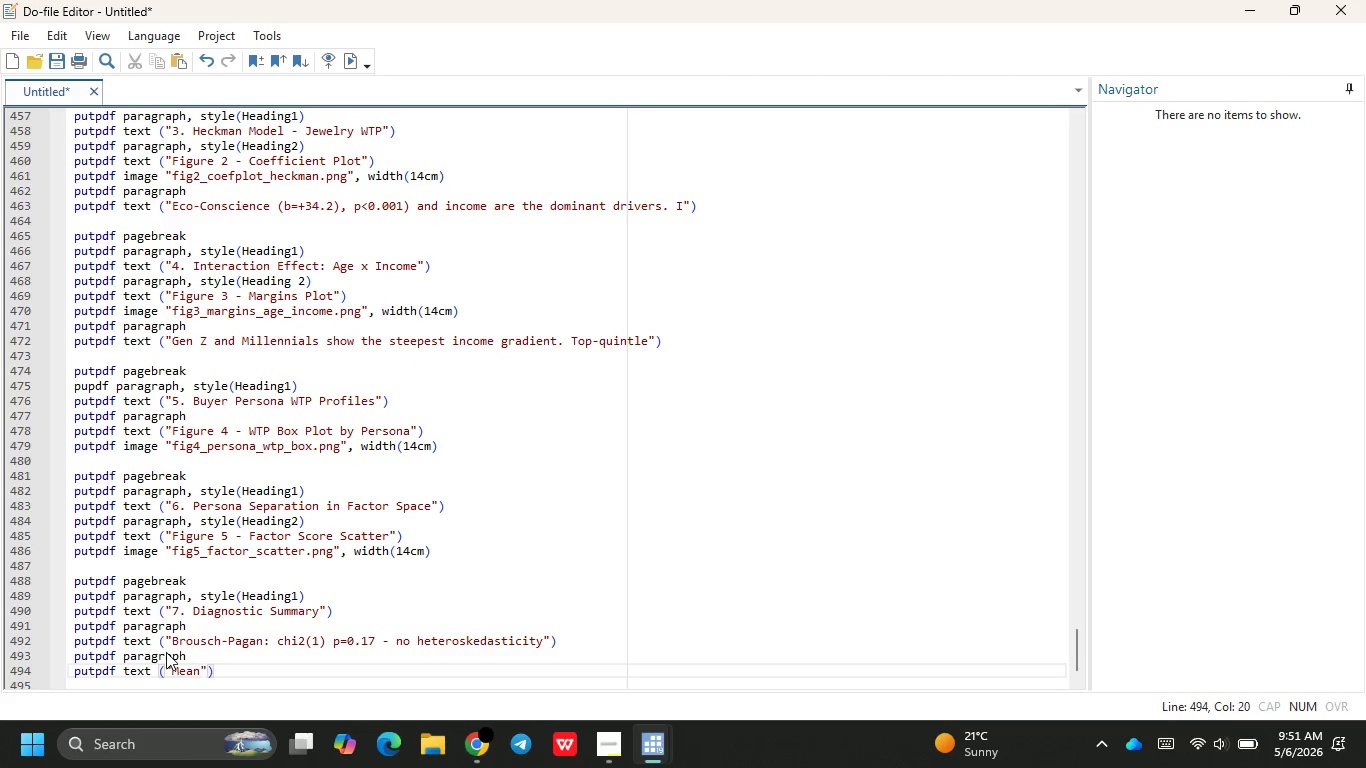 
type( VIF )
key(Backspace)
type(: 2.59, max 4.12 - no ultio)
key(Backspace)
type(colin)
key(Backspace)
key(Backspace)
type(linearity)
 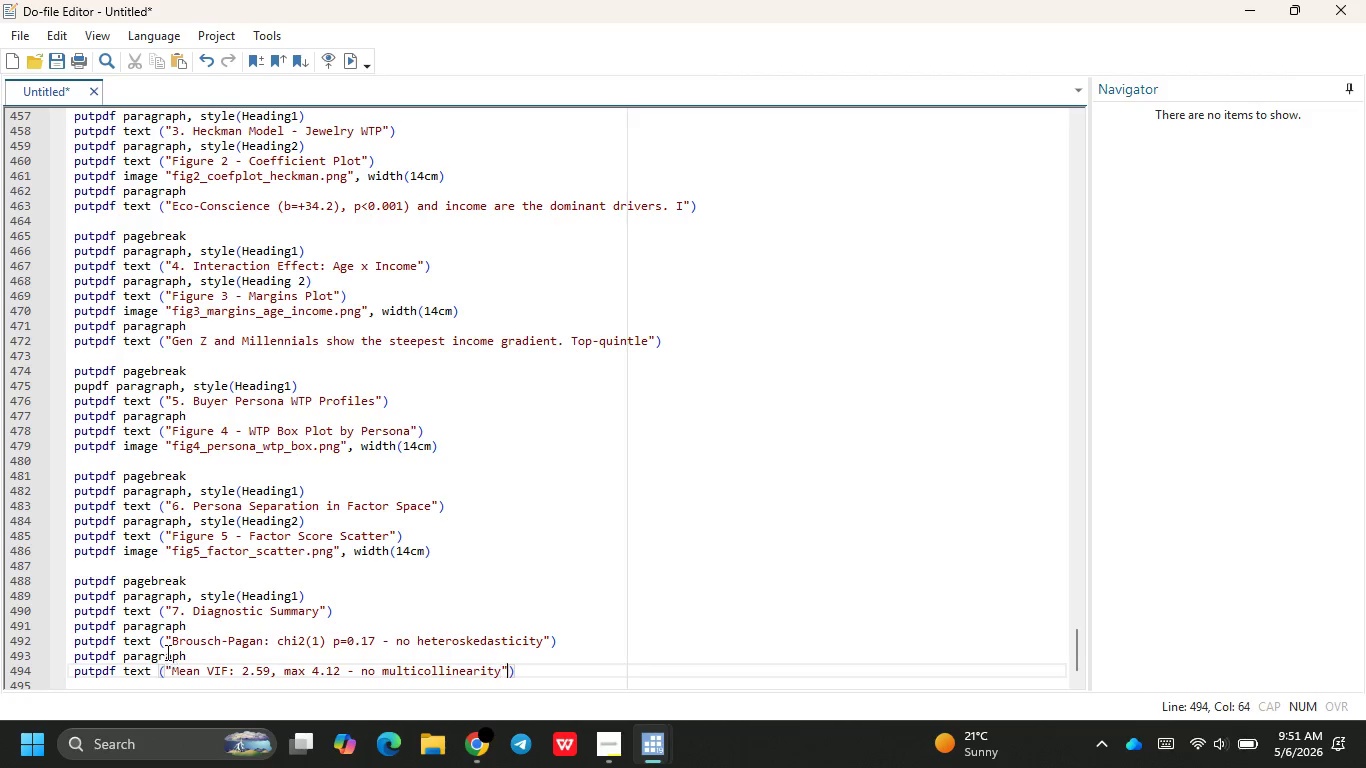 
hold_key(key=M, duration=24.98)
 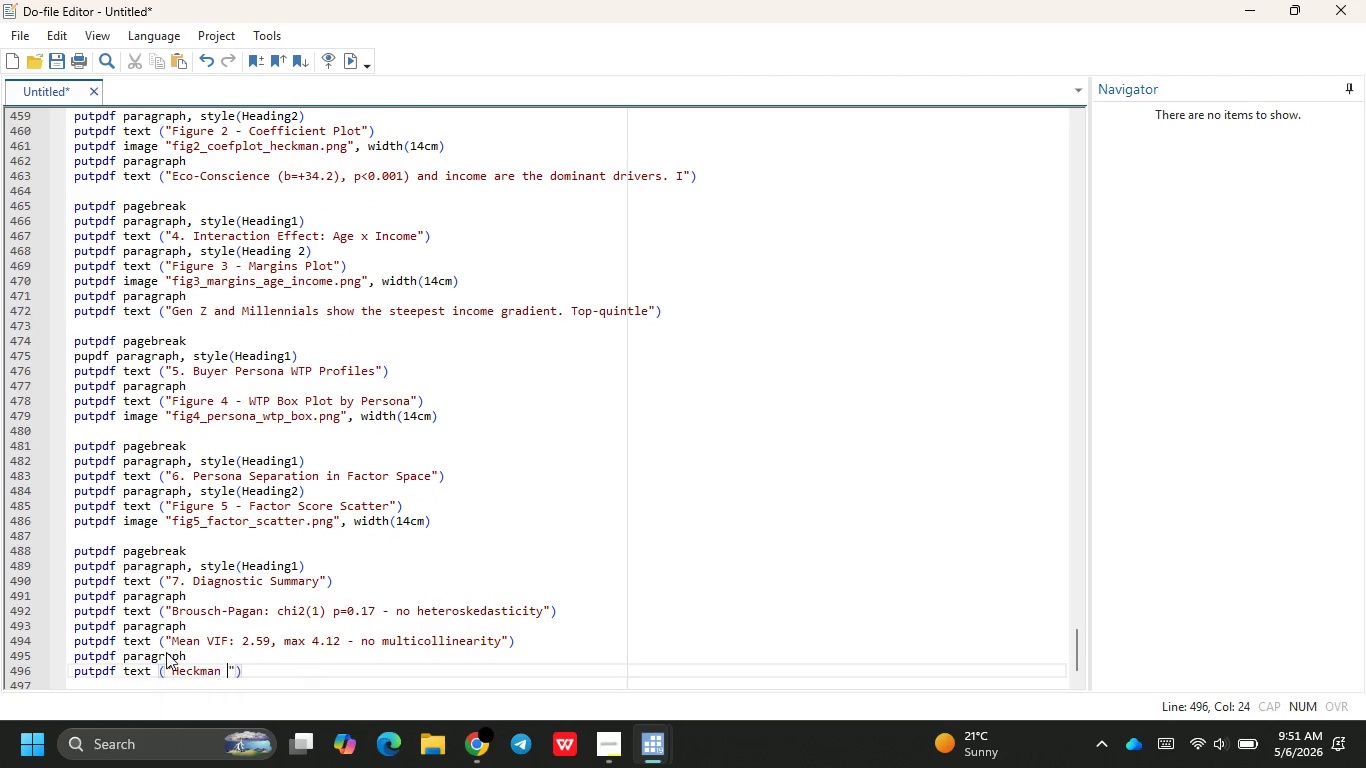 
key(ArrowRight)
 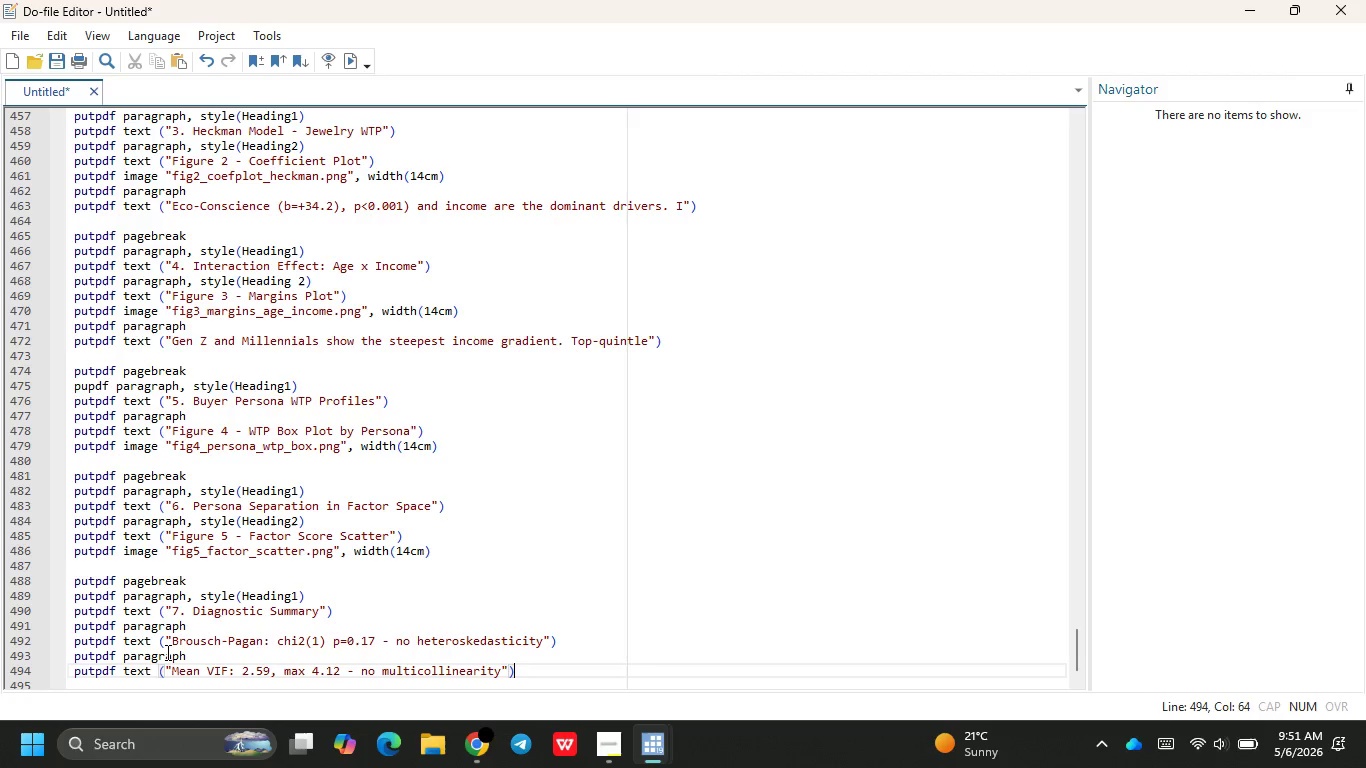 
key(ArrowRight)
 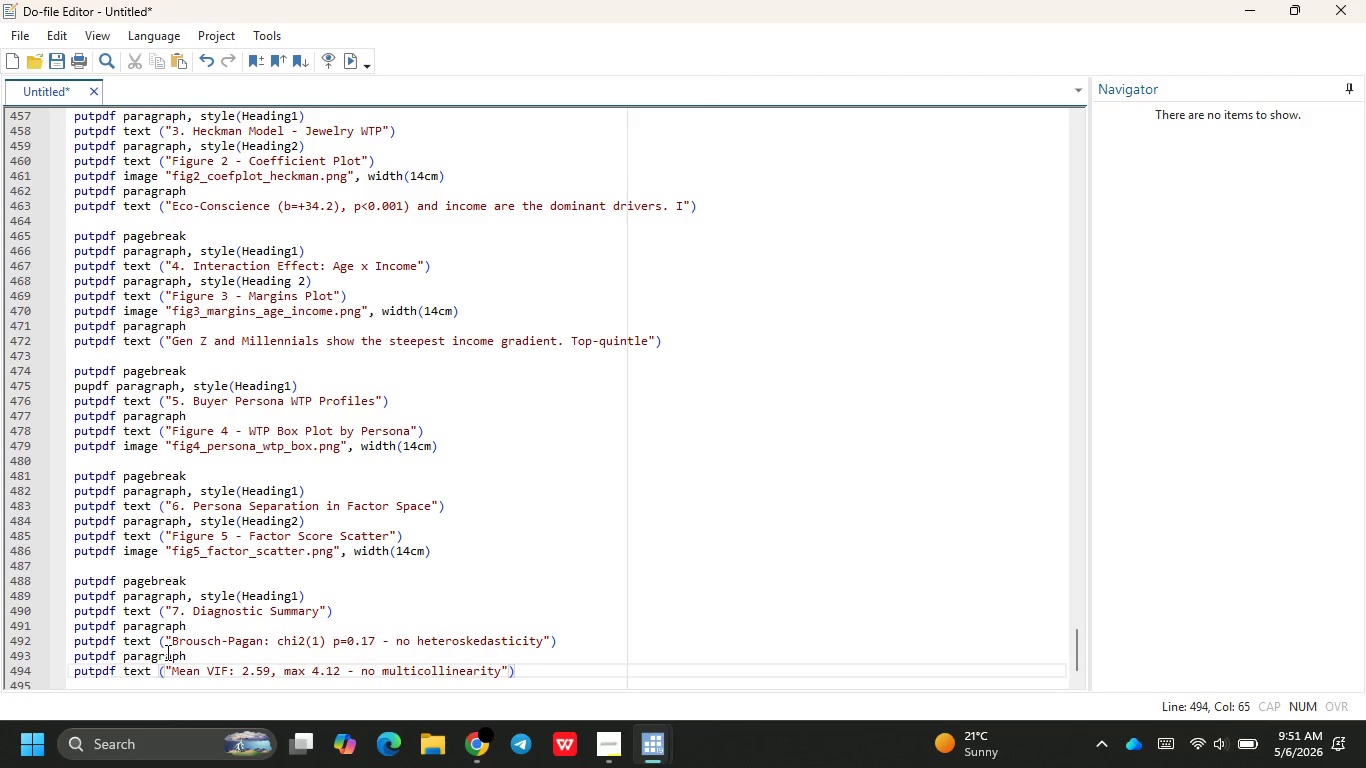 
key(Enter)
 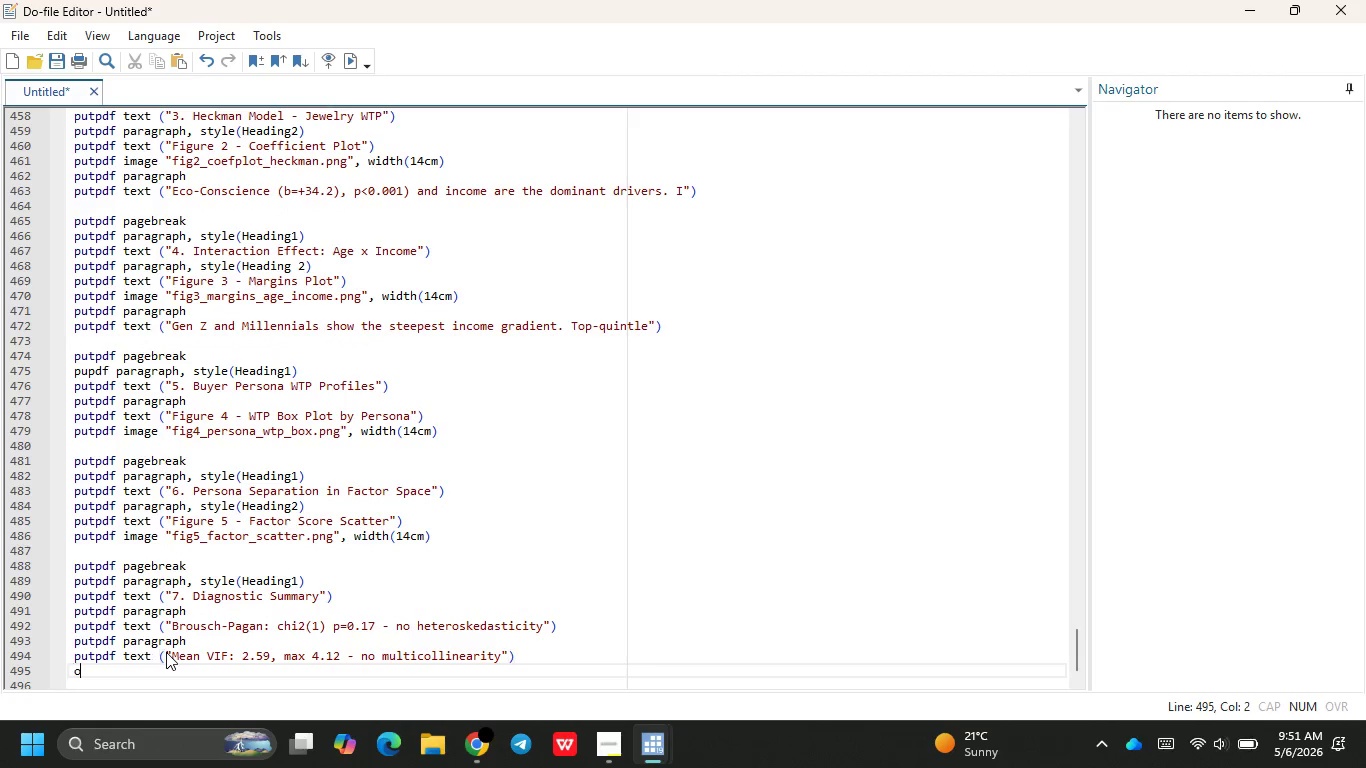 
type(o)
key(Backspace)
type(put)
 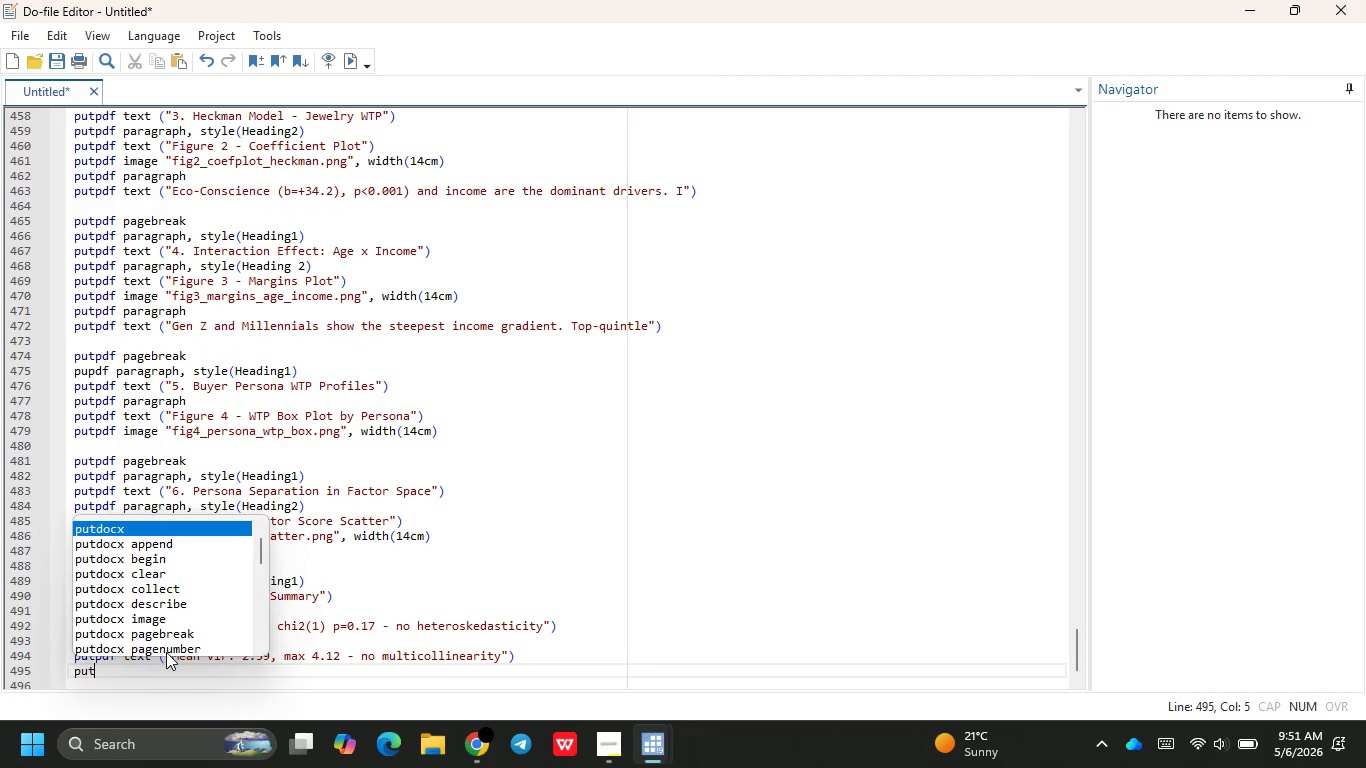 
key(Enter)
 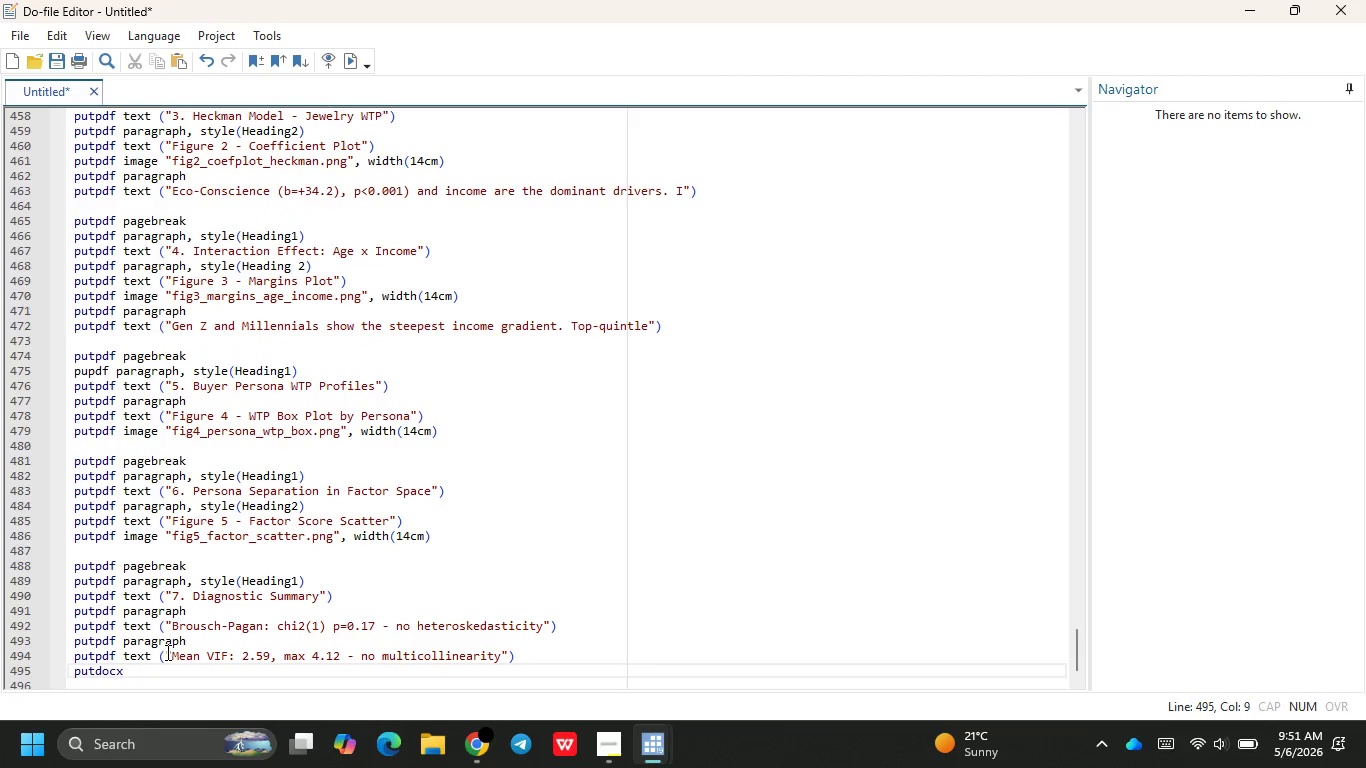 
key(Backspace)
key(Backspace)
key(Backspace)
key(Backspace)
type(pdf para)
 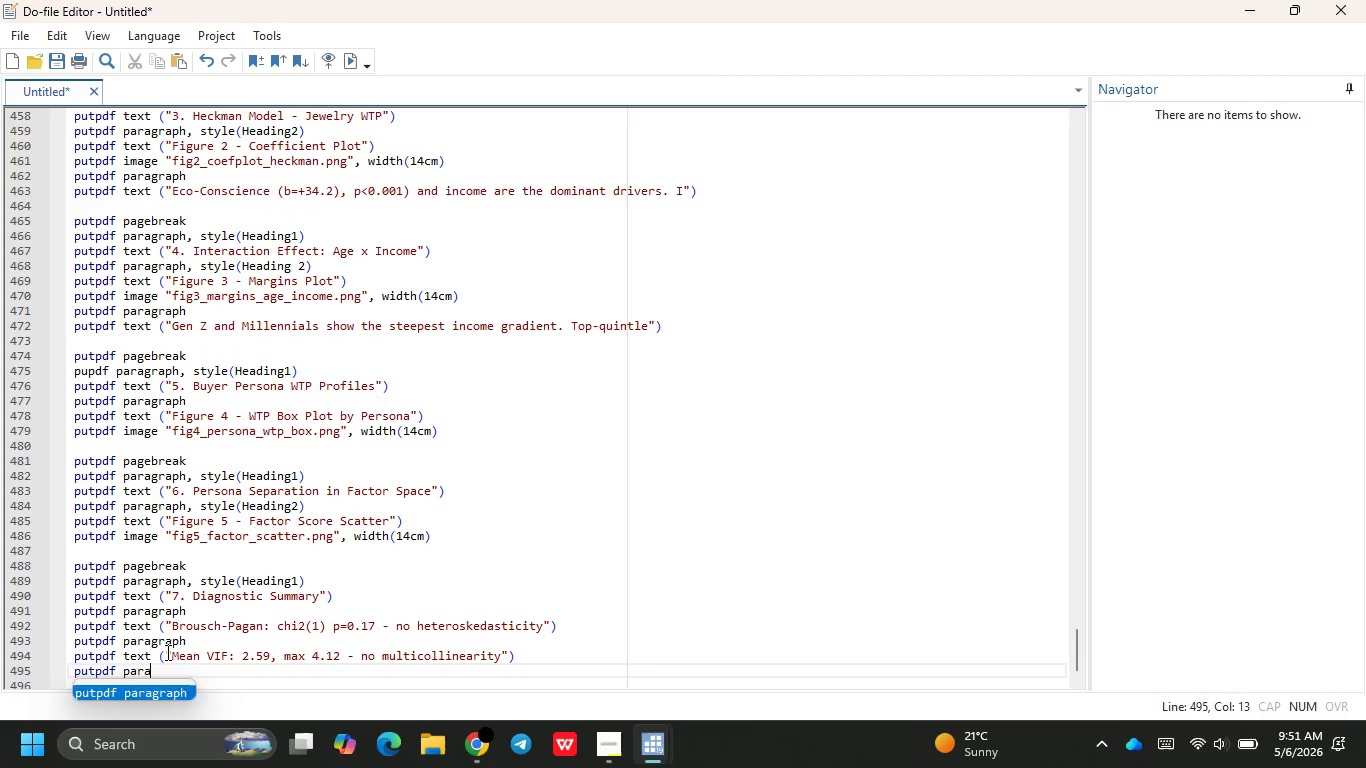 
key(Enter)
 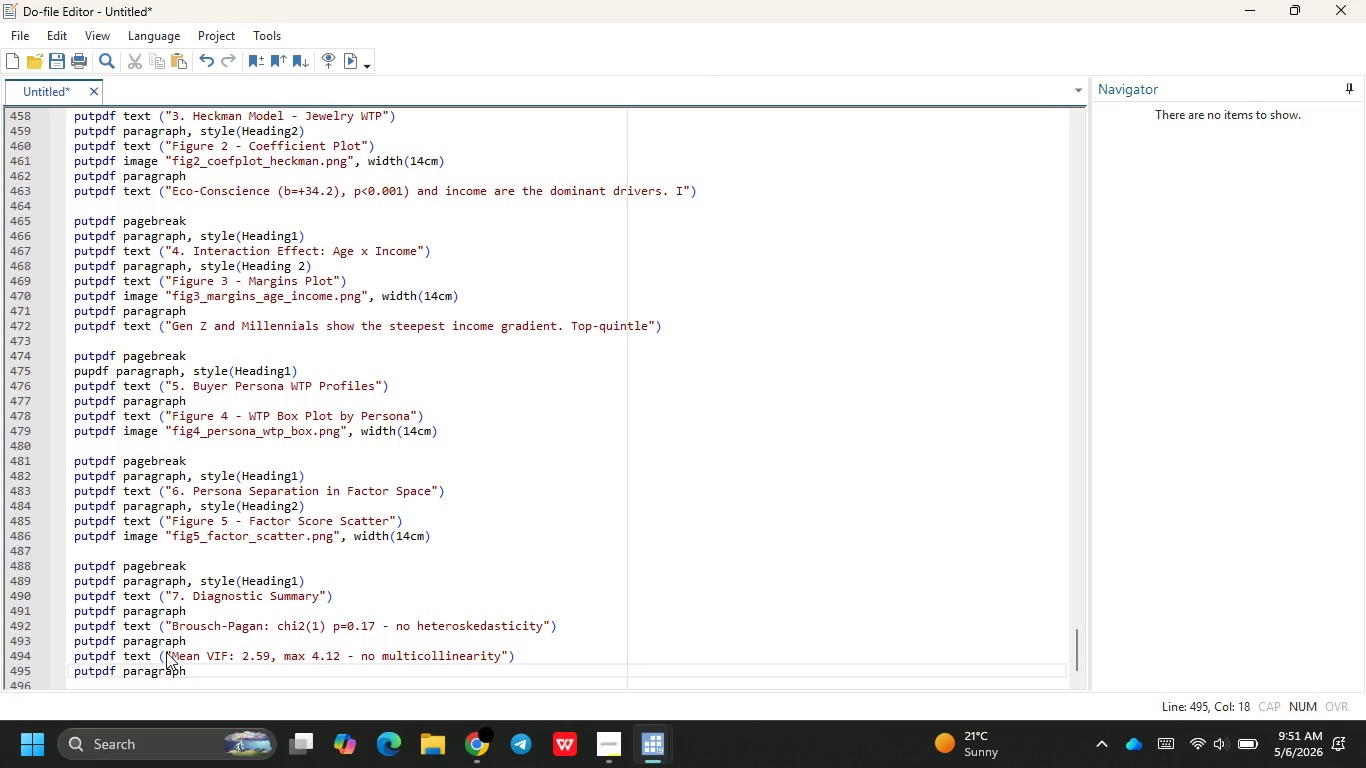 
key(Enter)
 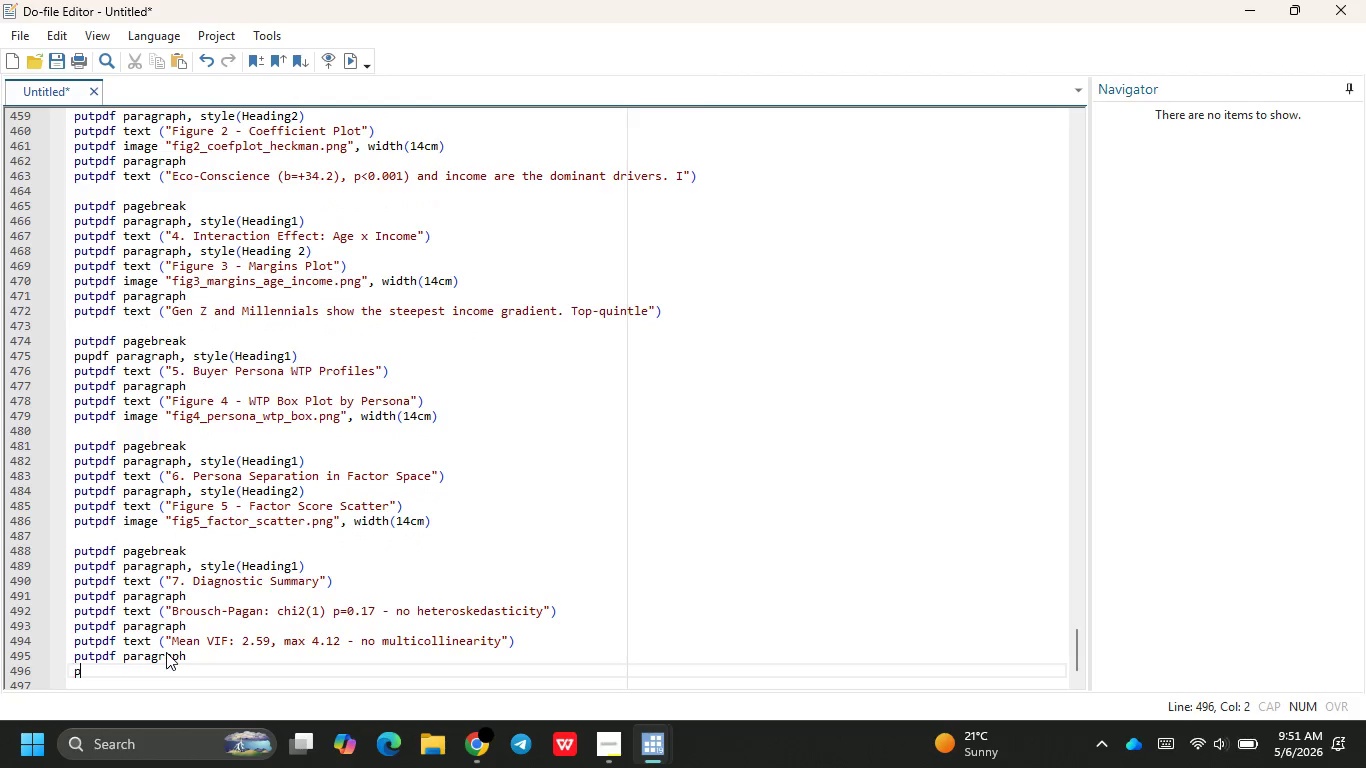 
type(putpdf text ("Heckan rho: 9.41 *)
key(Backspace)
type((p=0.004)
 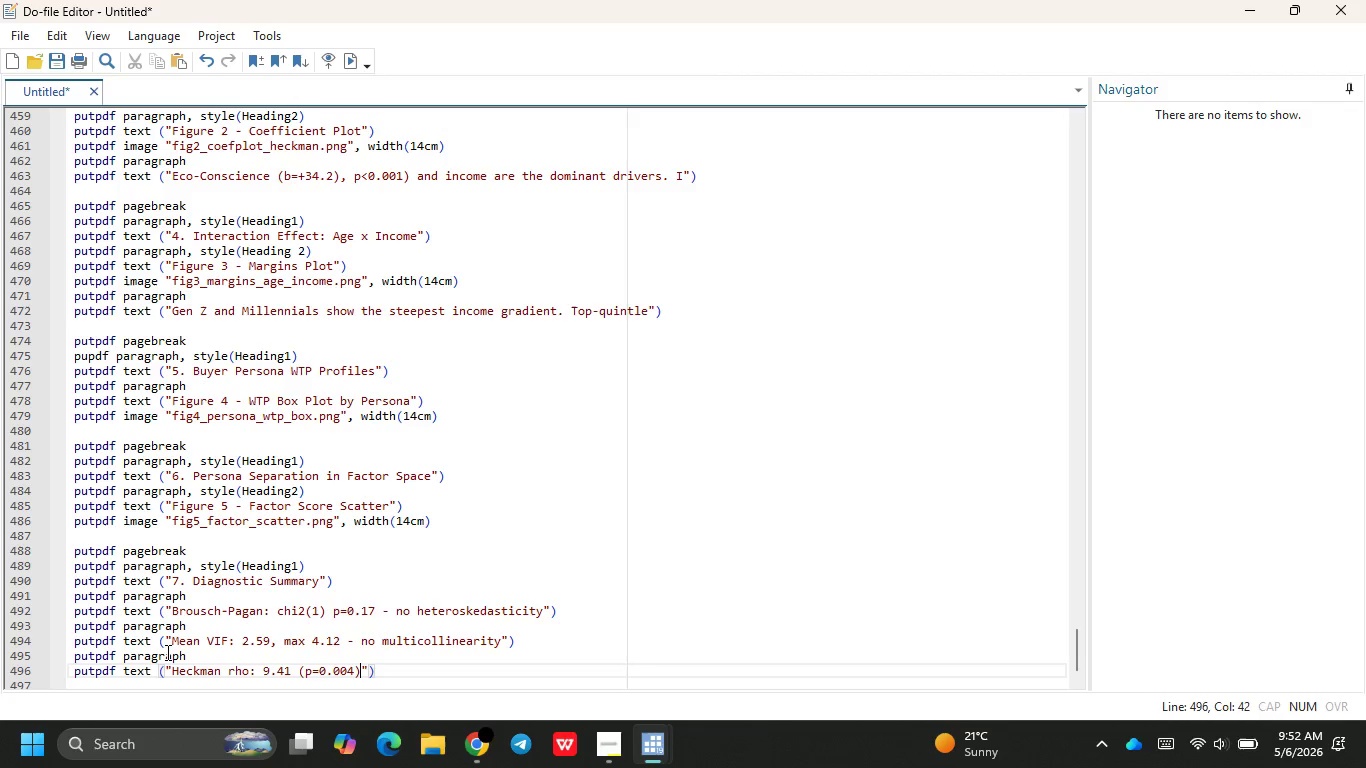 
 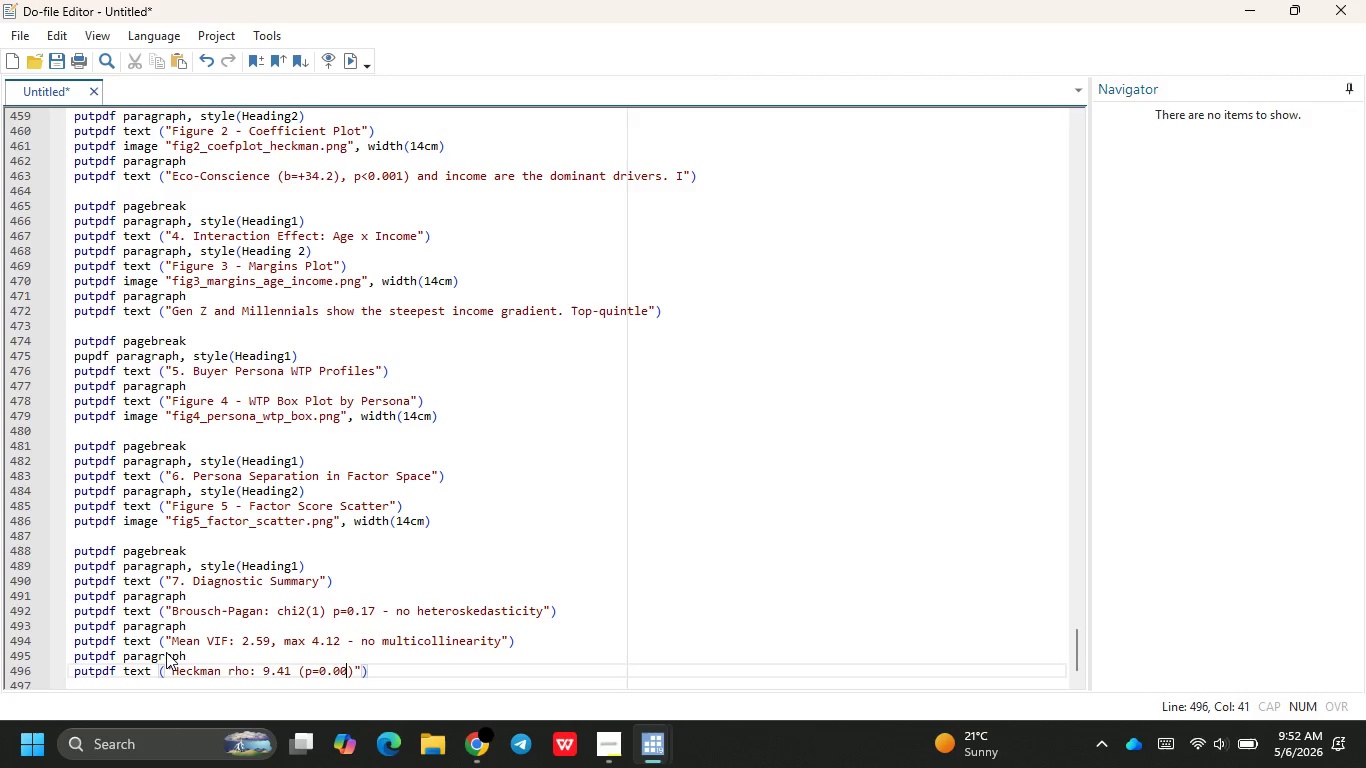 
key(ArrowRight)
 